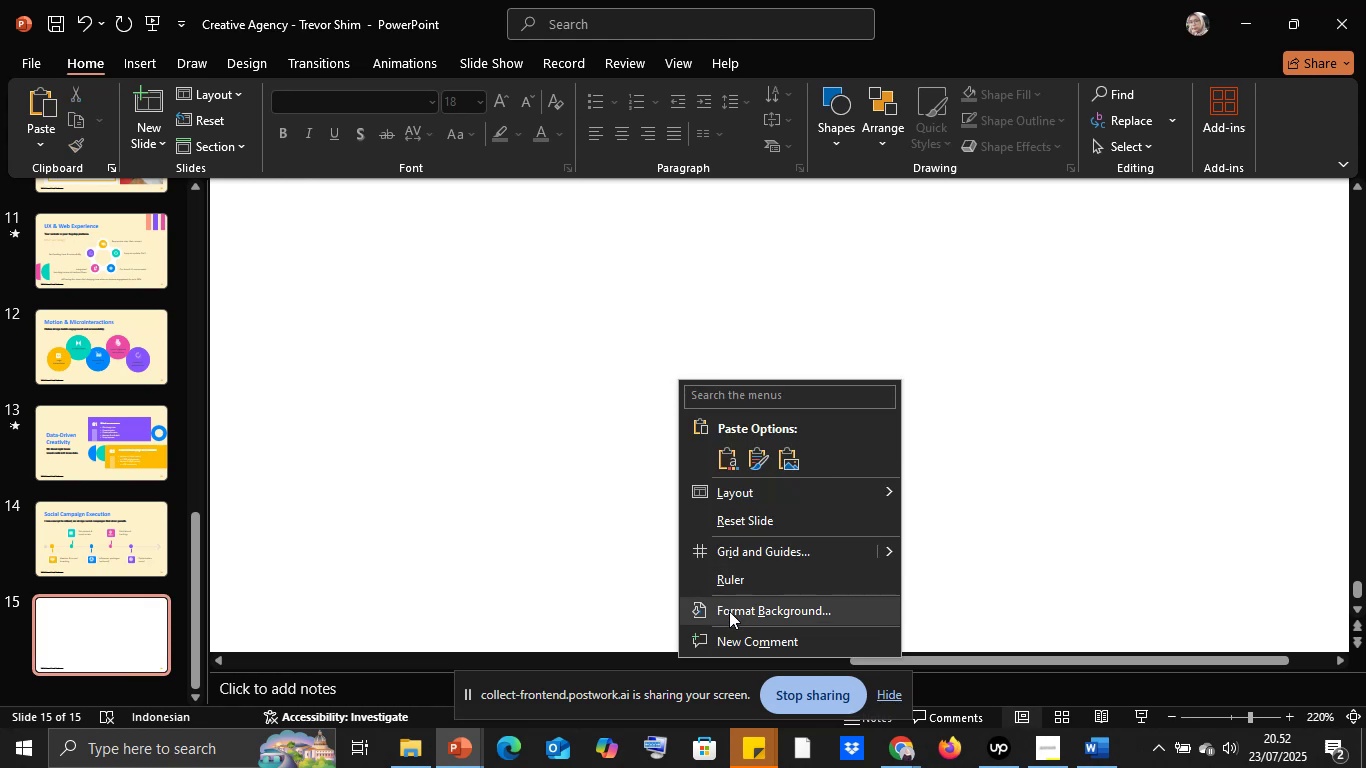 
left_click([725, 619])
 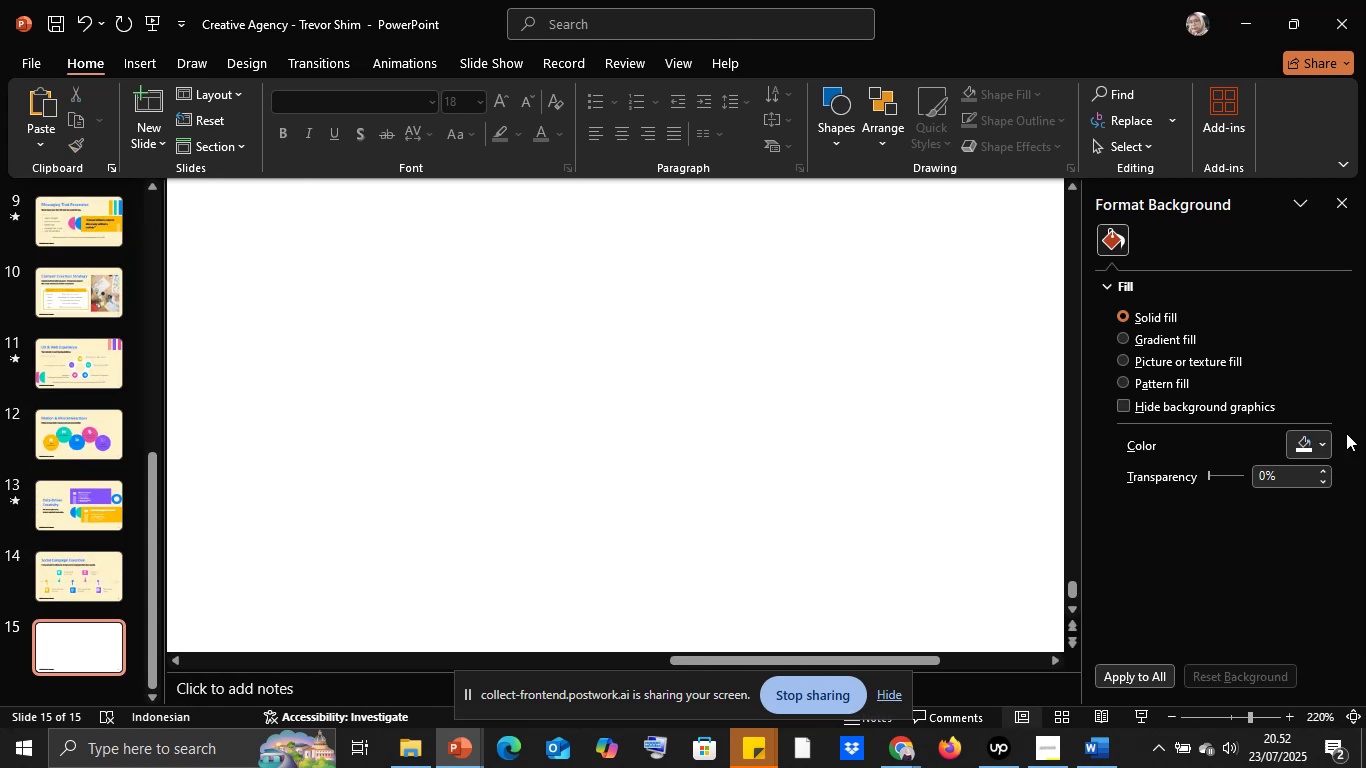 
left_click([1298, 441])
 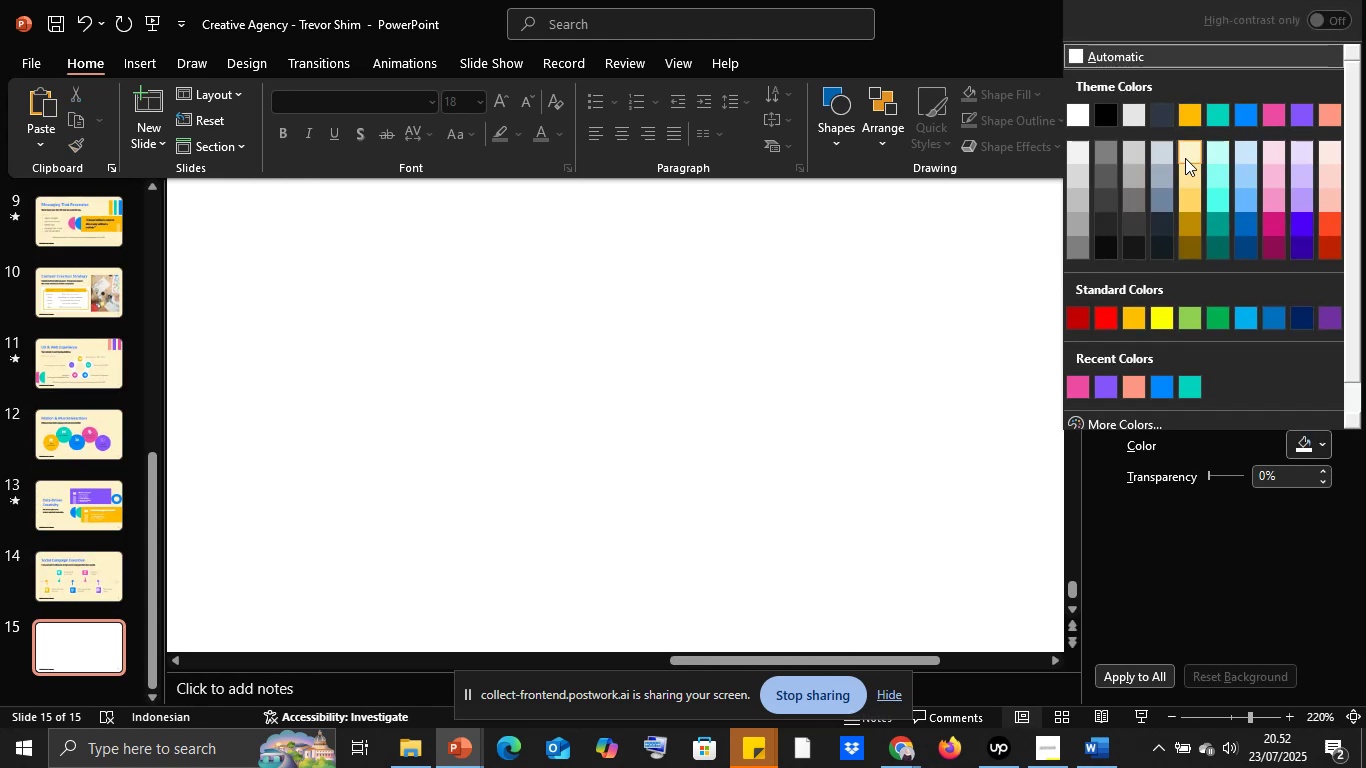 
left_click([1184, 157])
 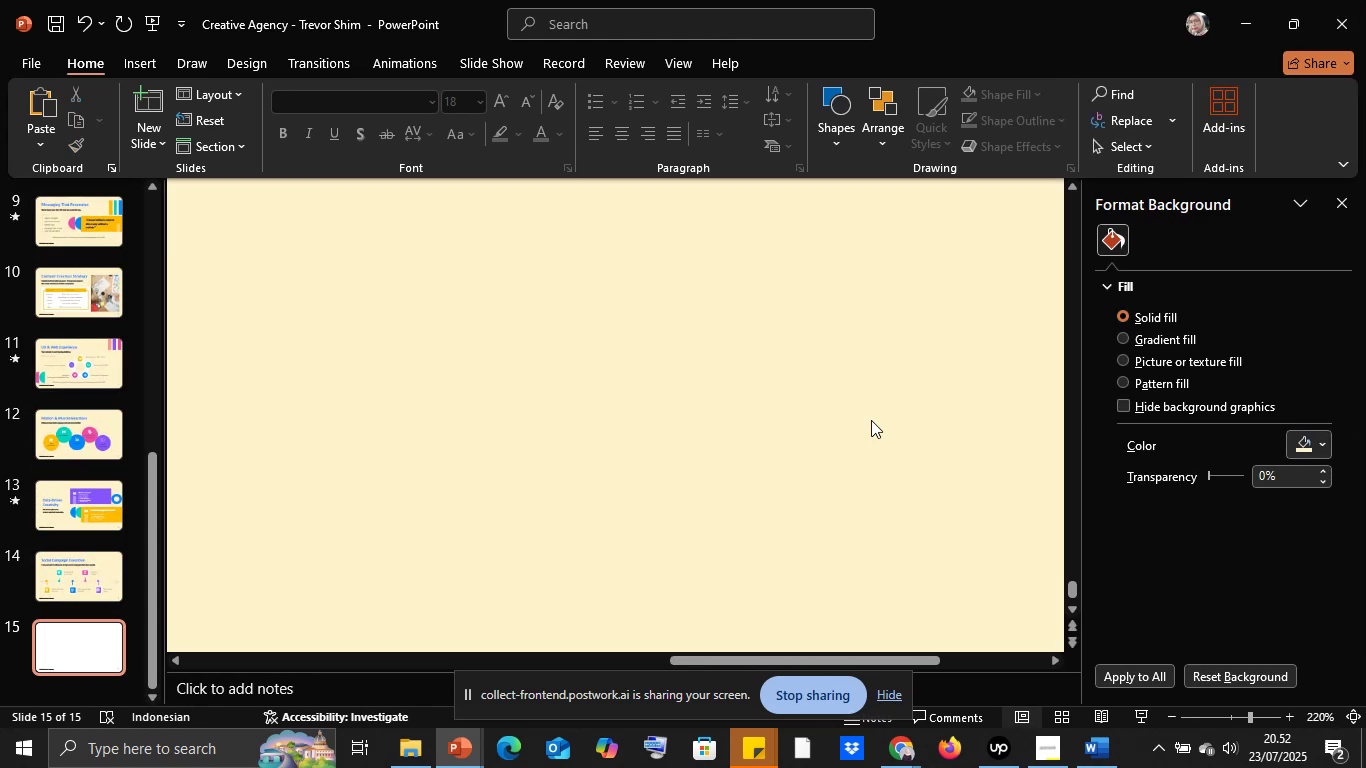 
left_click_drag(start_coordinate=[872, 420], to_coordinate=[877, 422])
 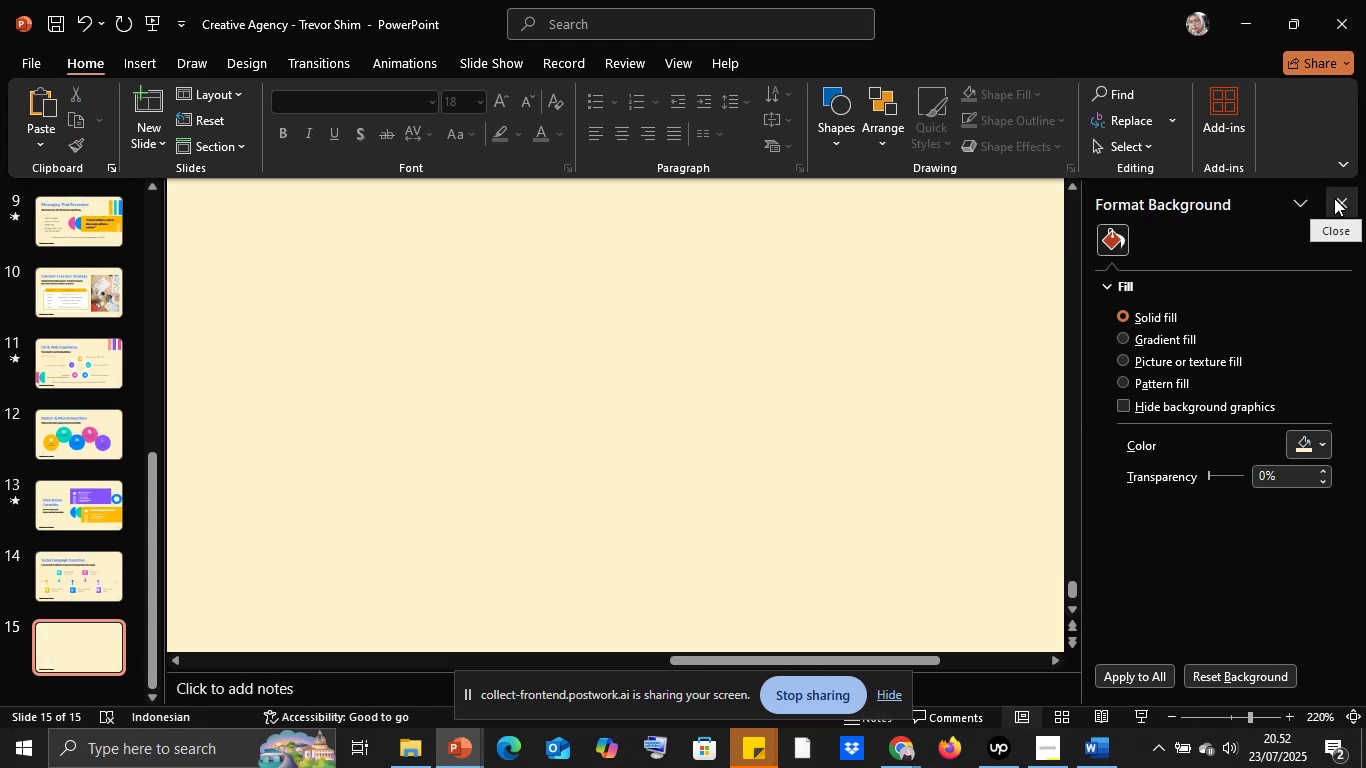 
left_click([1334, 198])
 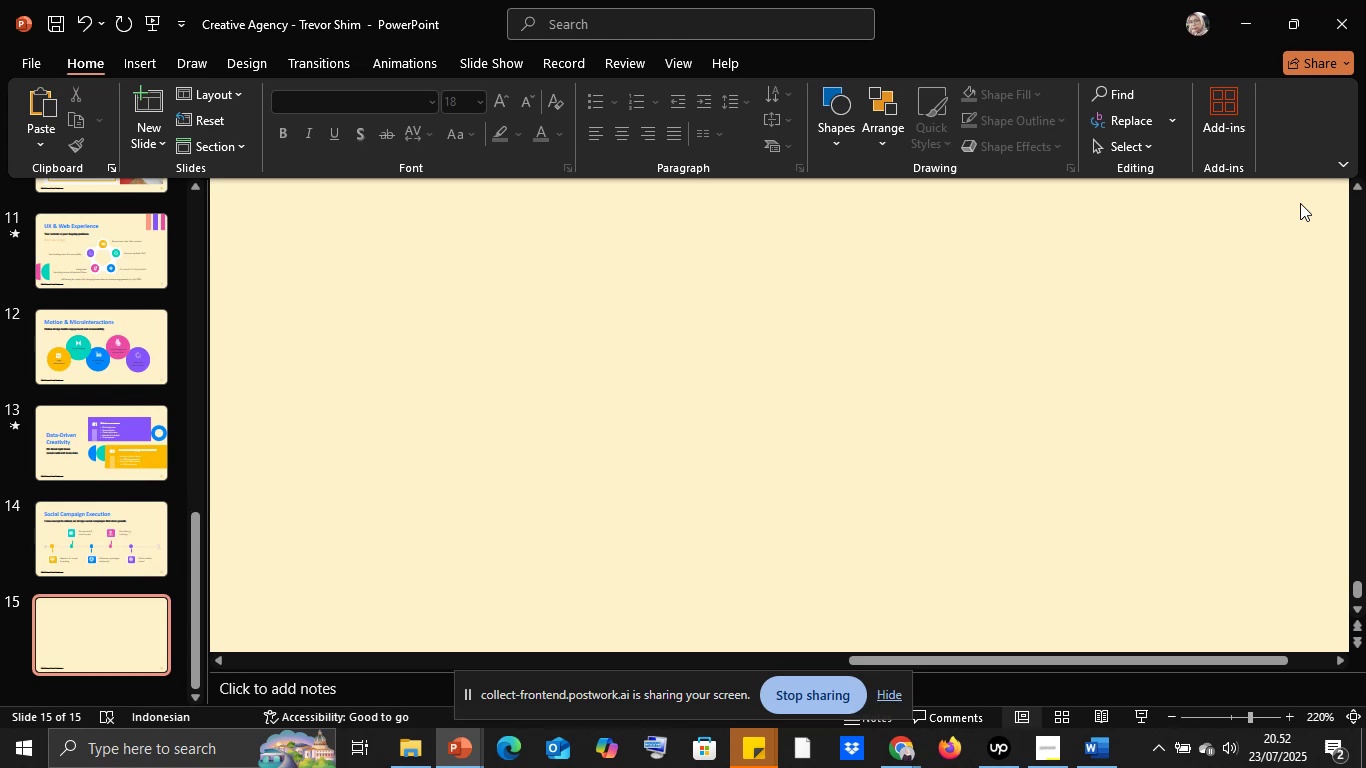 
wait(20.2)
 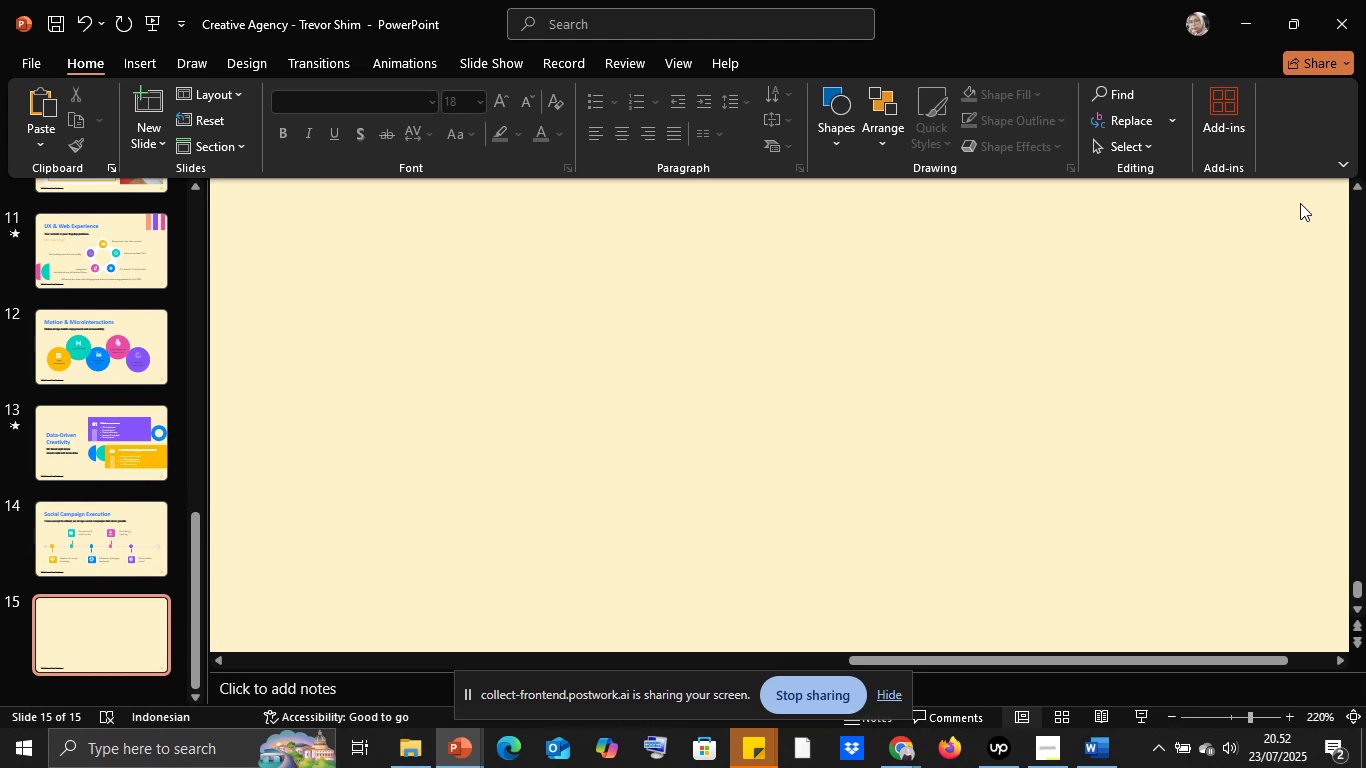 
left_click([62, 533])
 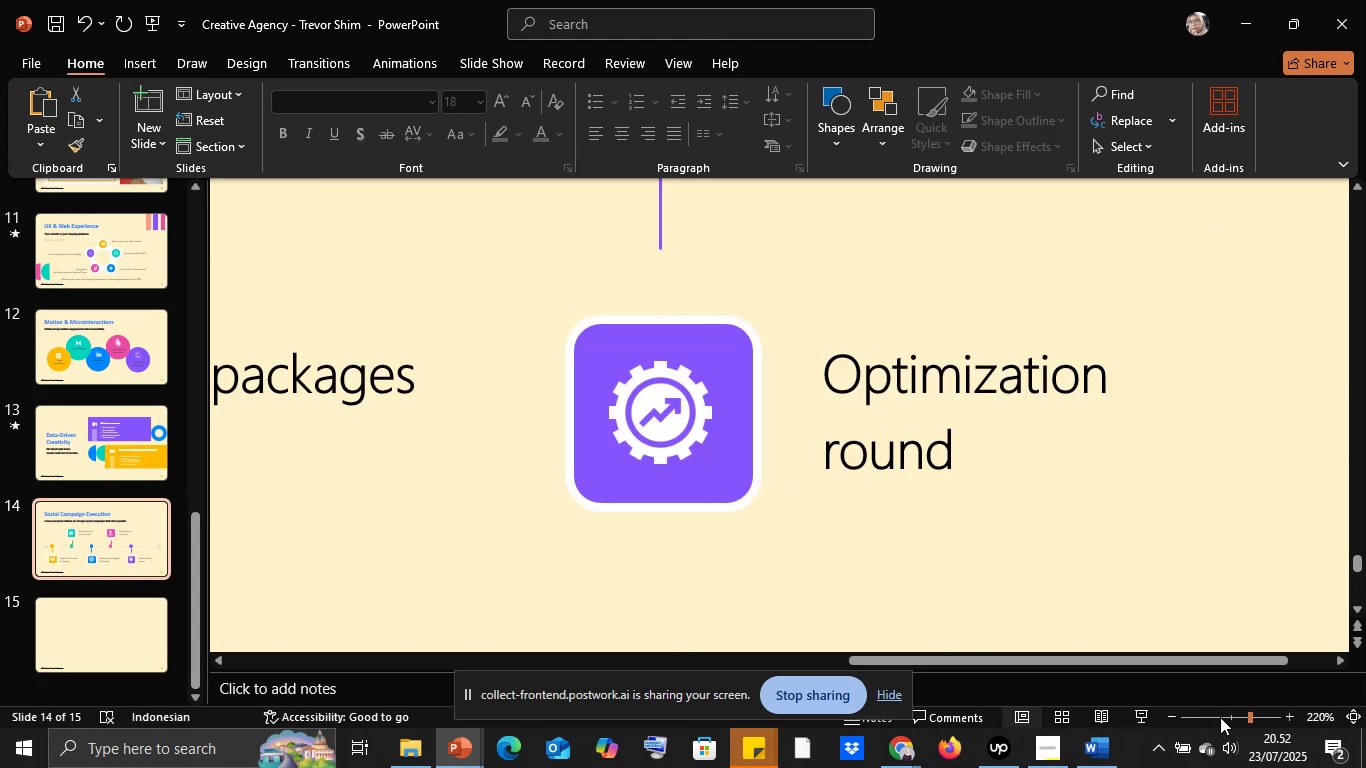 
double_click([1210, 717])
 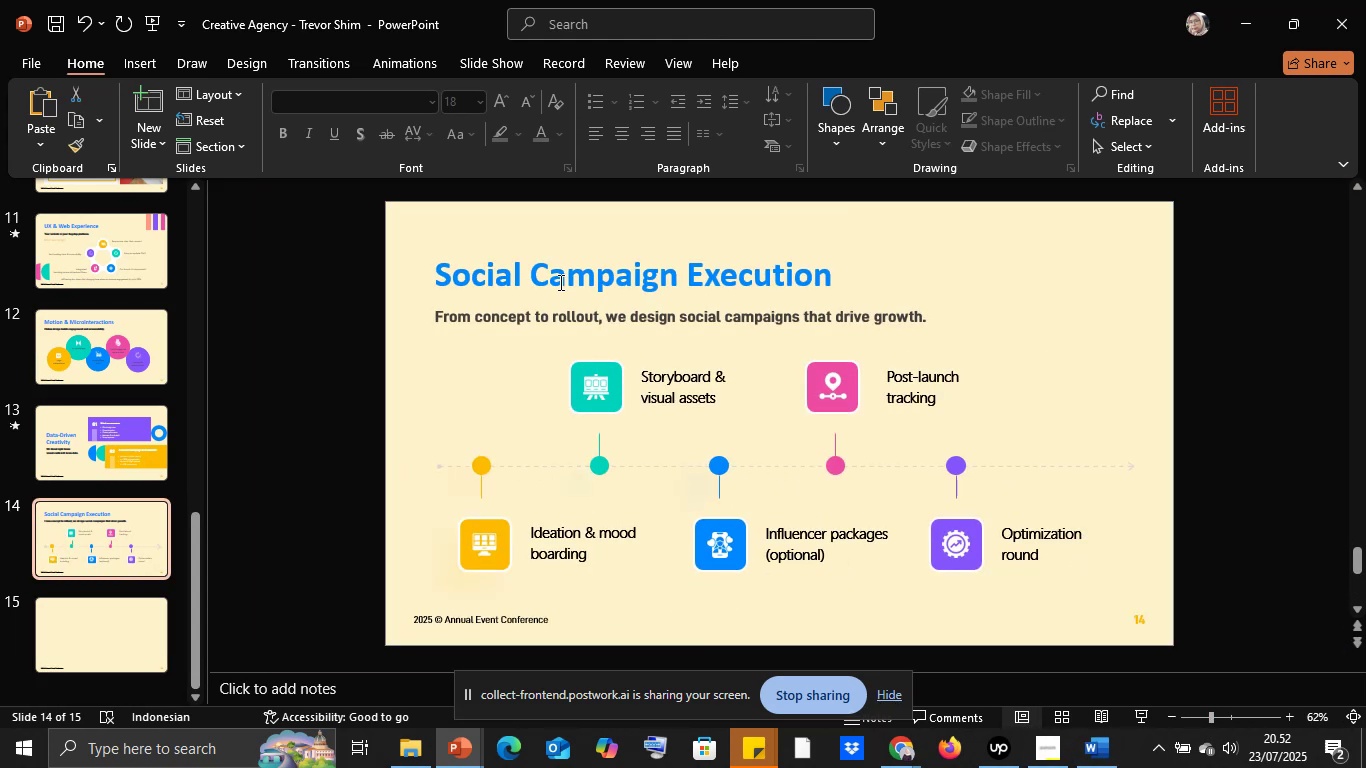 
left_click([542, 260])
 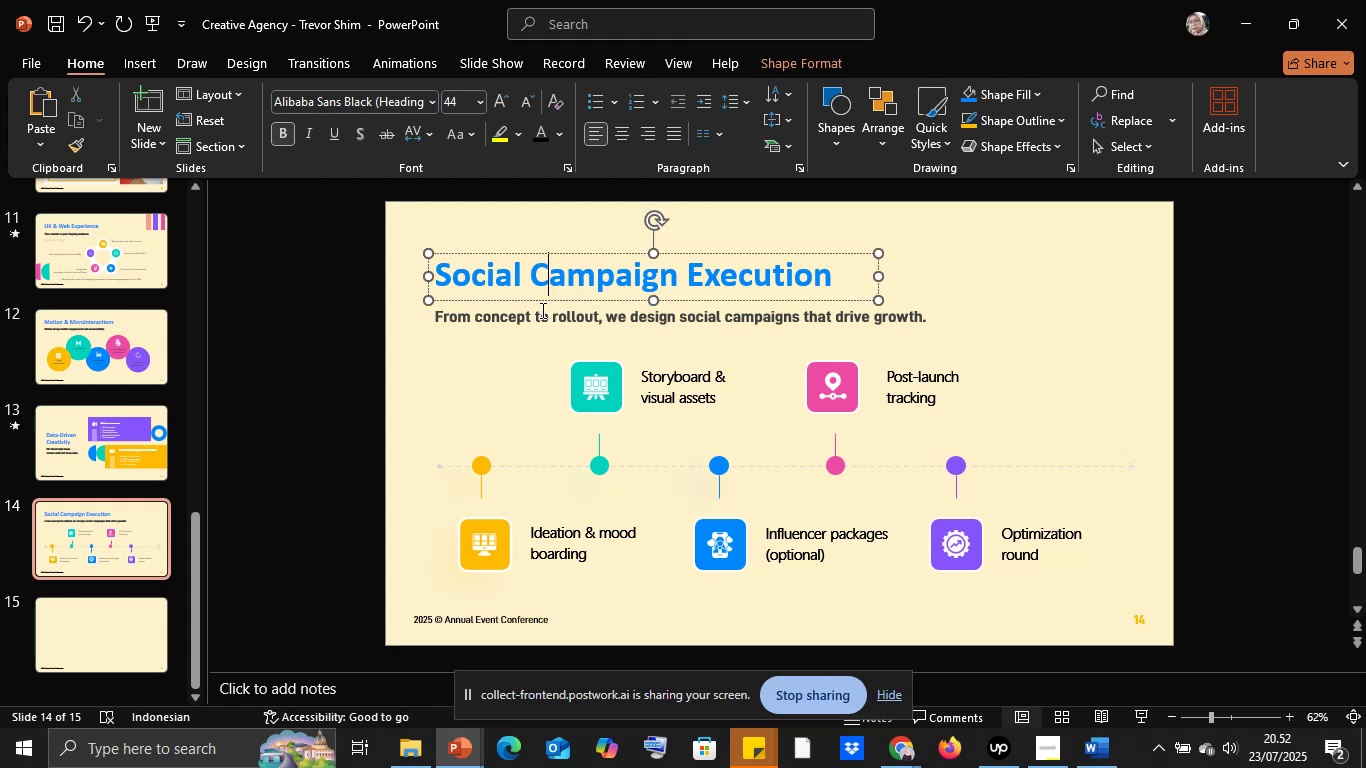 
hold_key(key=ShiftLeft, duration=0.72)
left_click([521, 321])
 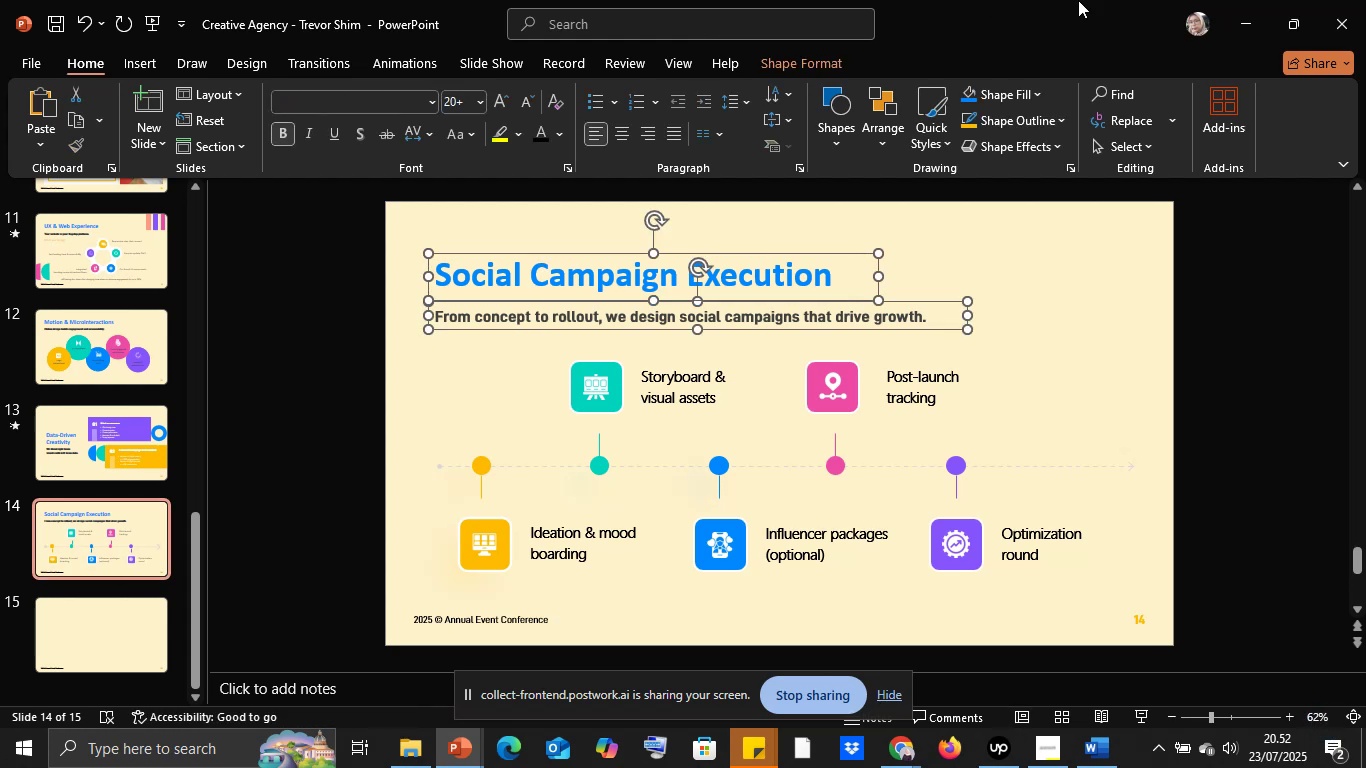 
key(Control+C)
 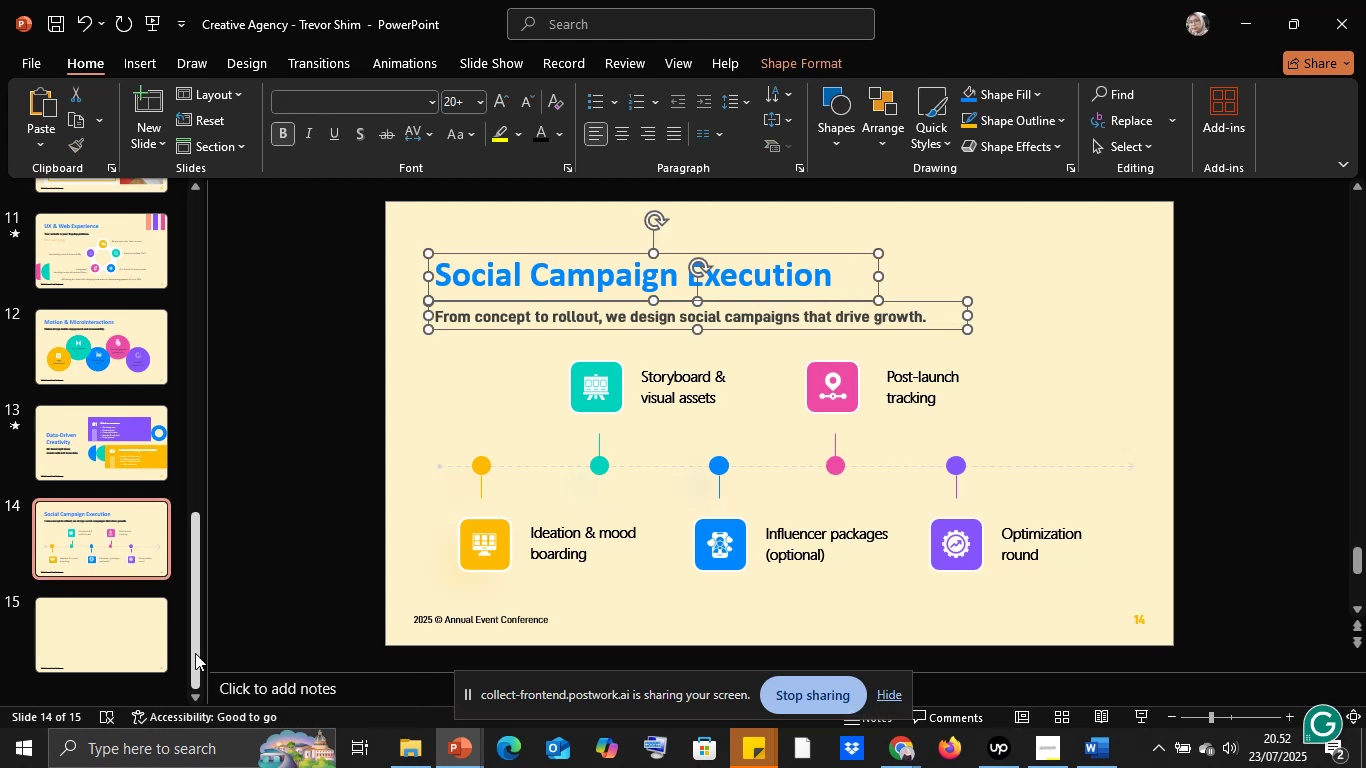 
left_click_drag(start_coordinate=[125, 627], to_coordinate=[125, 635])
 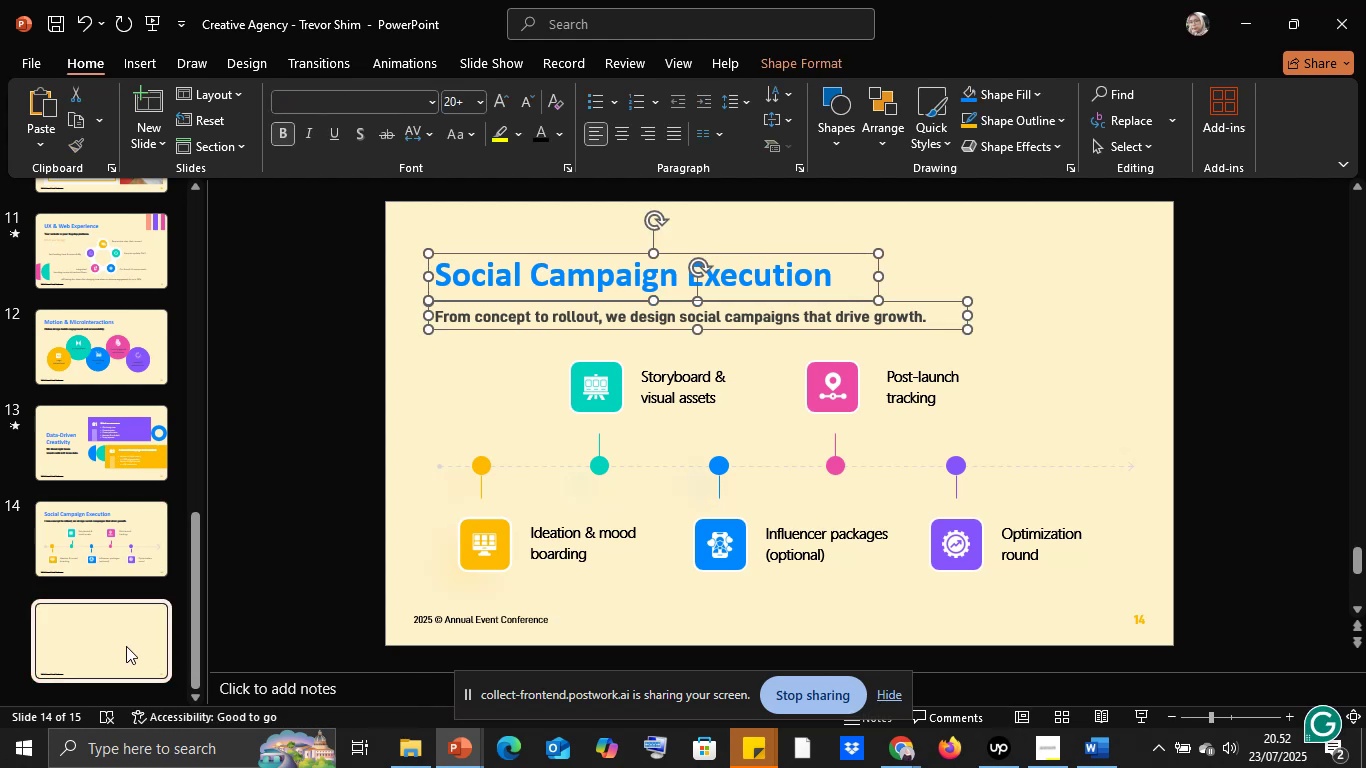 
key(Control+V)
 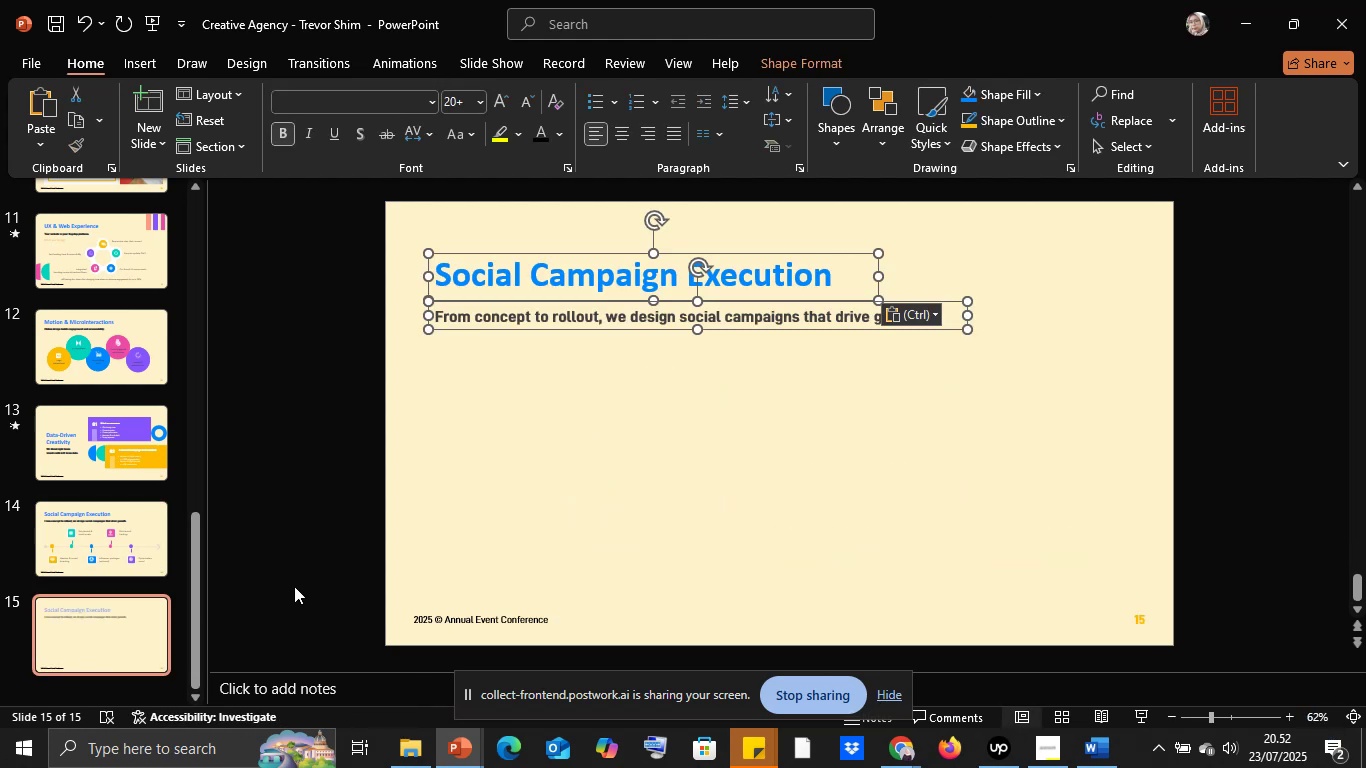 
left_click([299, 583])
 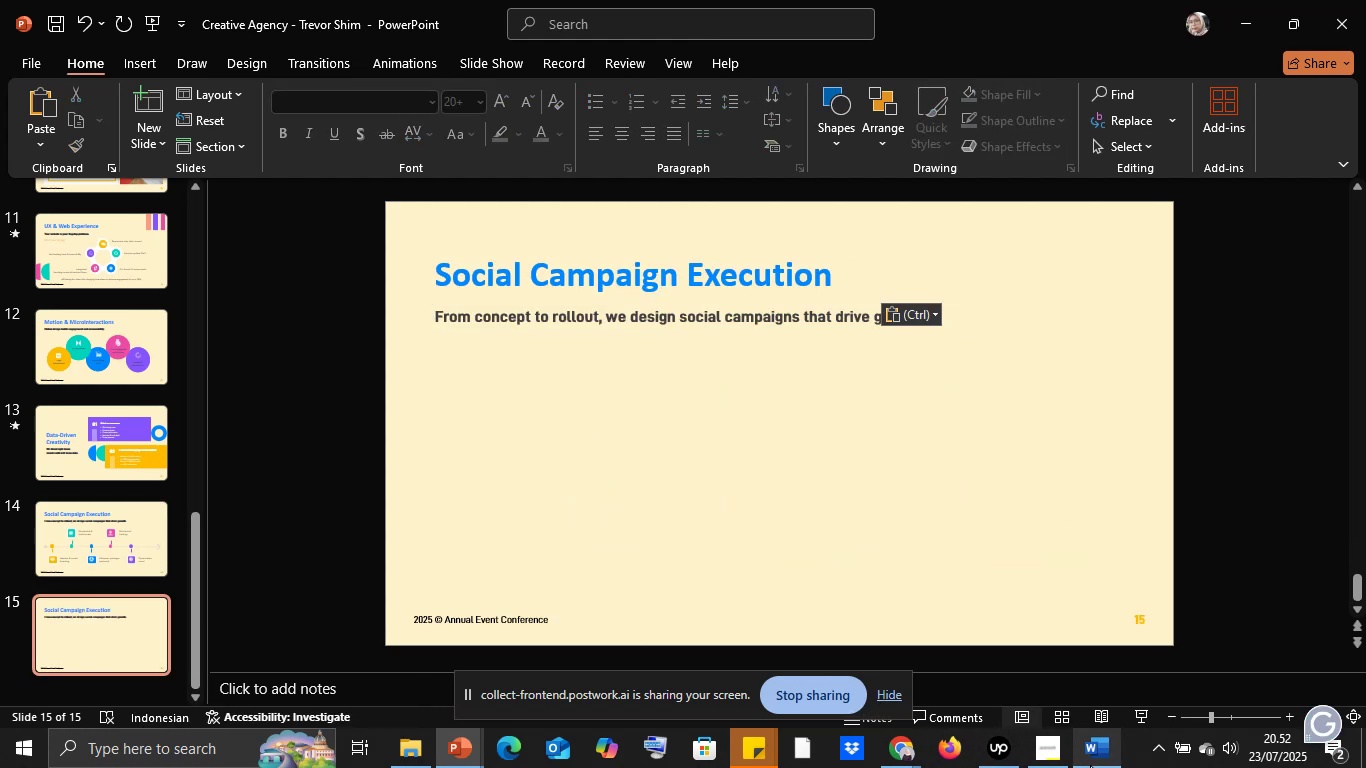 
left_click([1090, 765])
 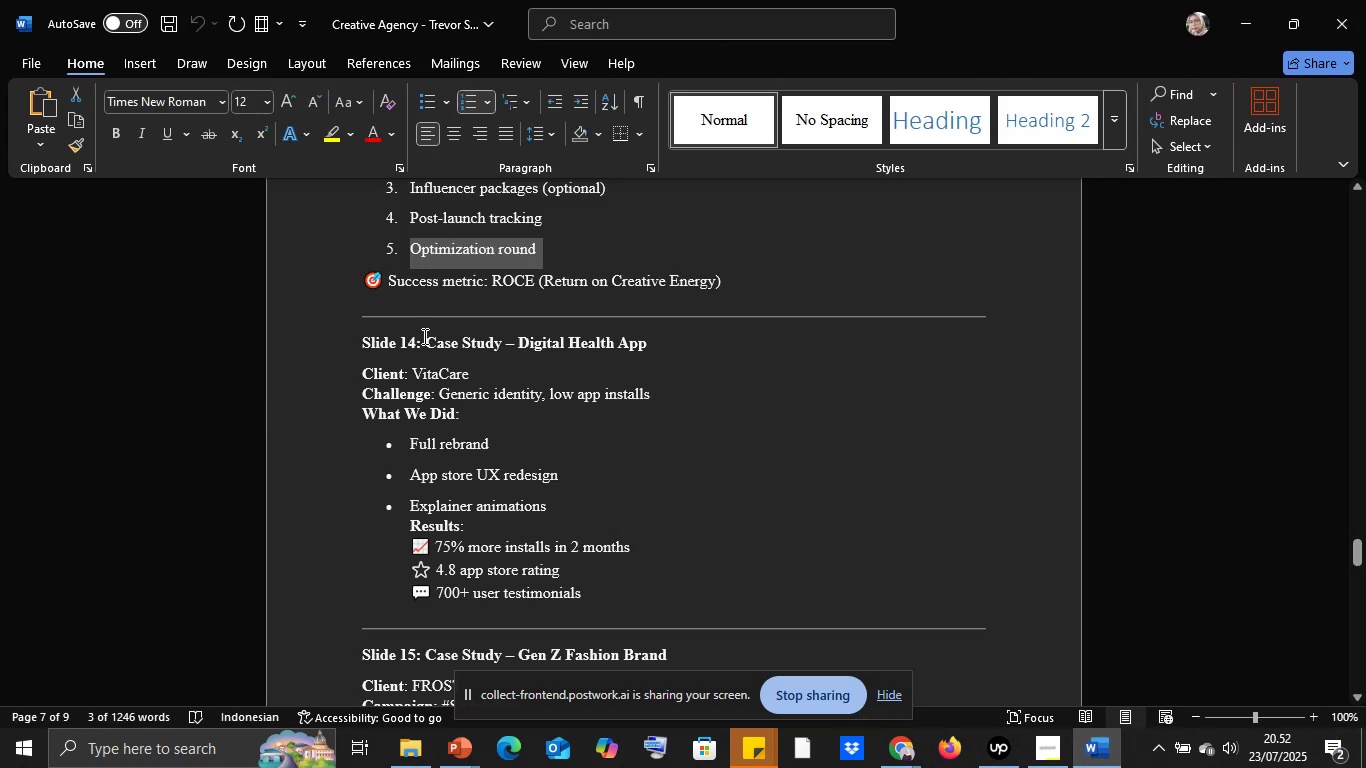 
left_click([425, 340])
 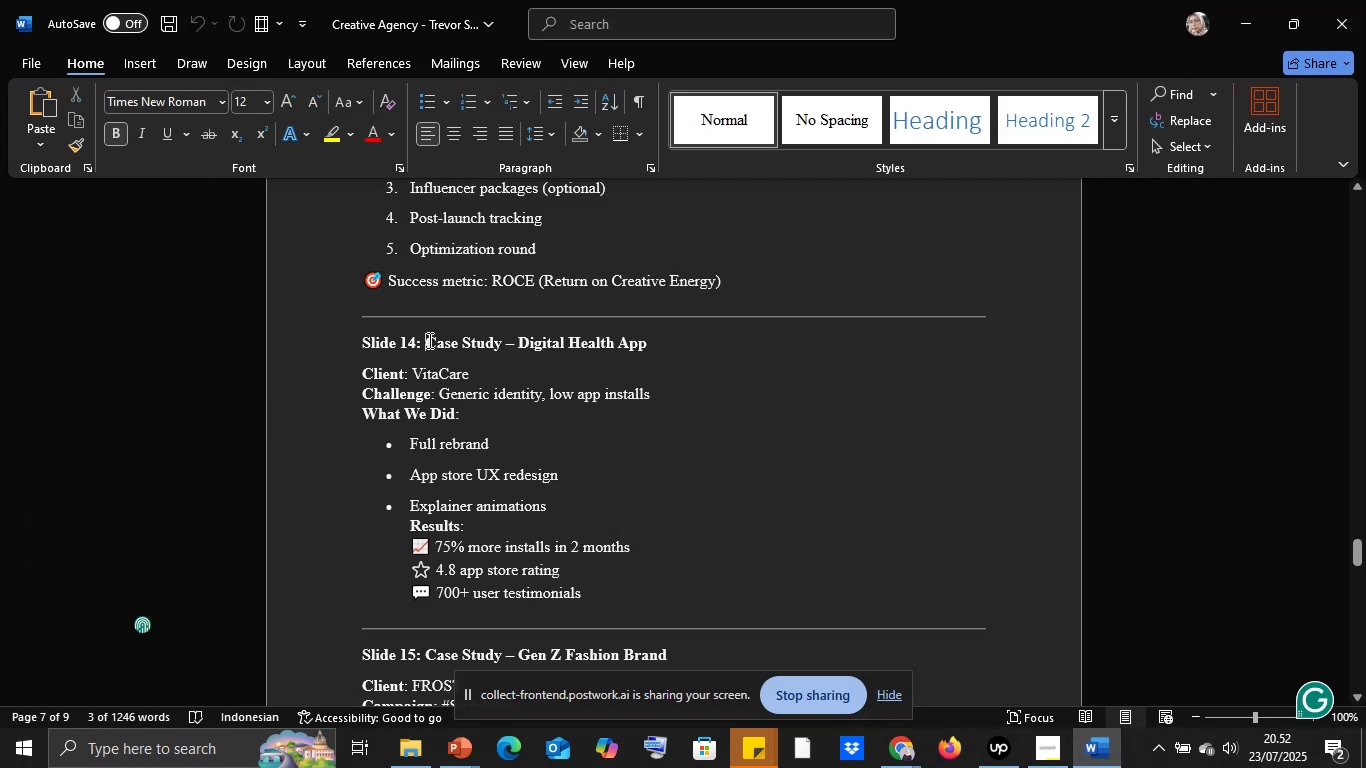 
left_click_drag(start_coordinate=[428, 339], to_coordinate=[652, 345])
 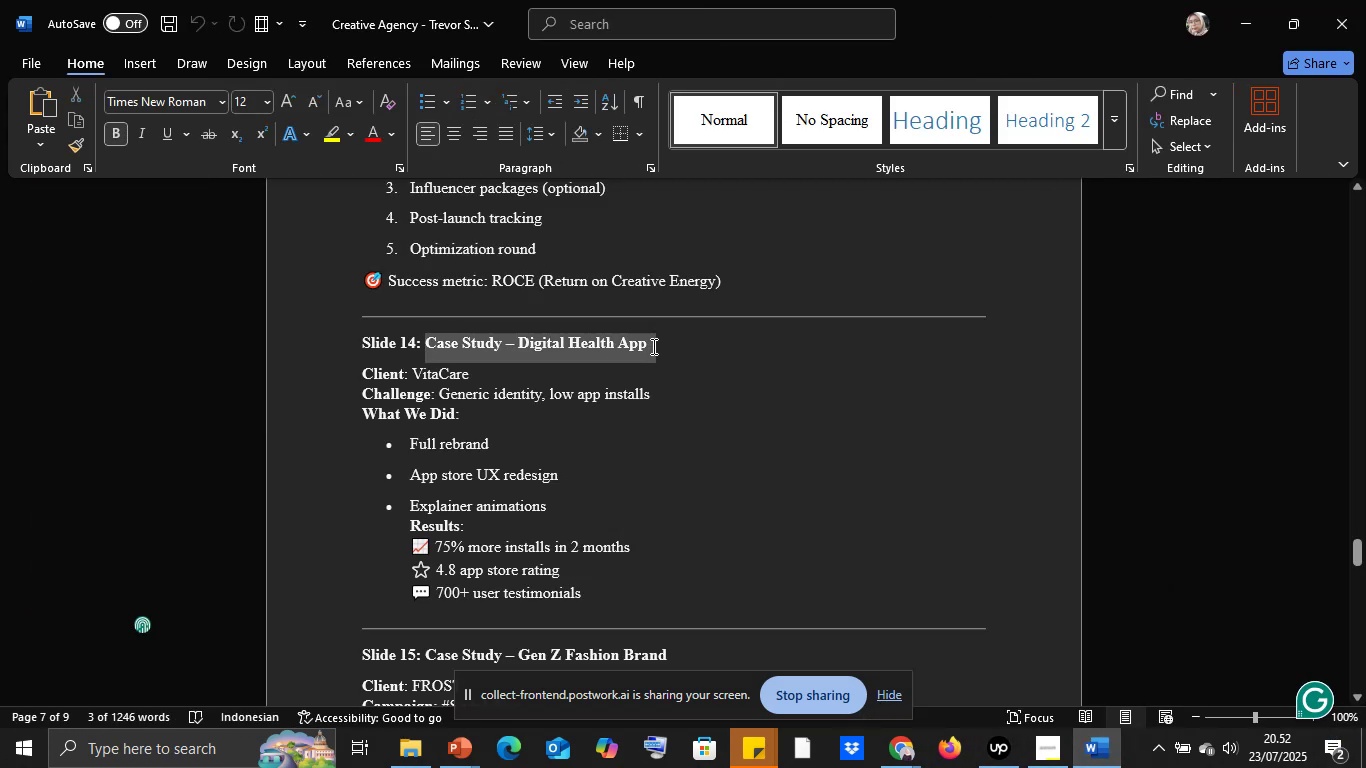 
key(Control+C)
 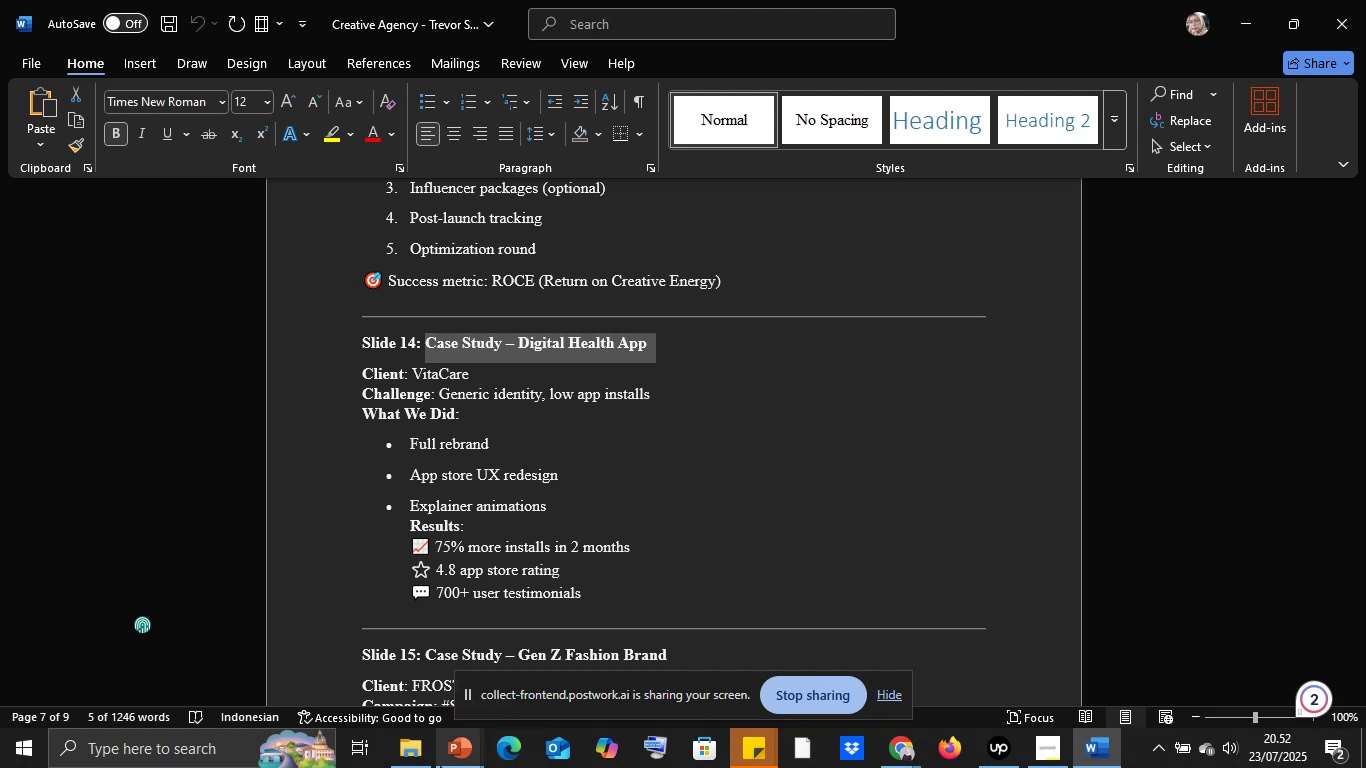 
left_click([455, 761])
 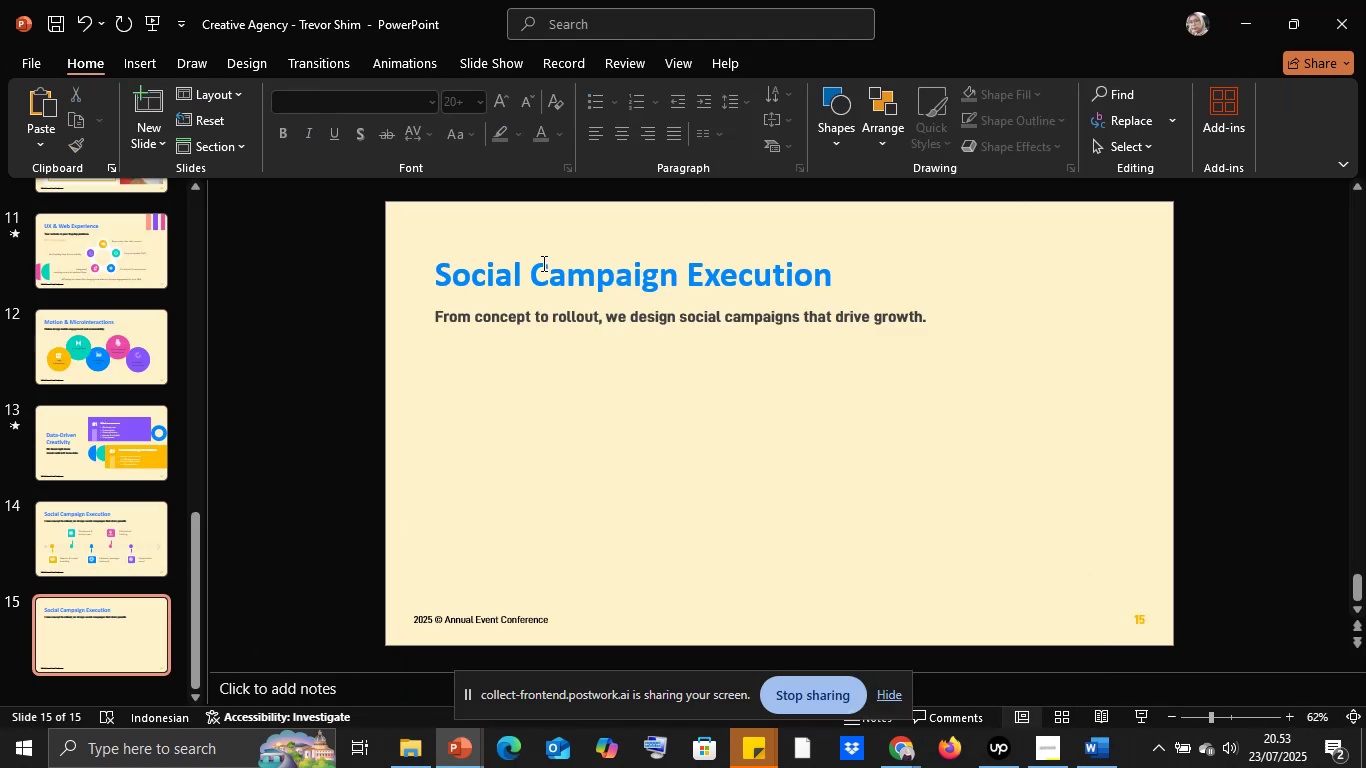 
left_click([515, 274])
 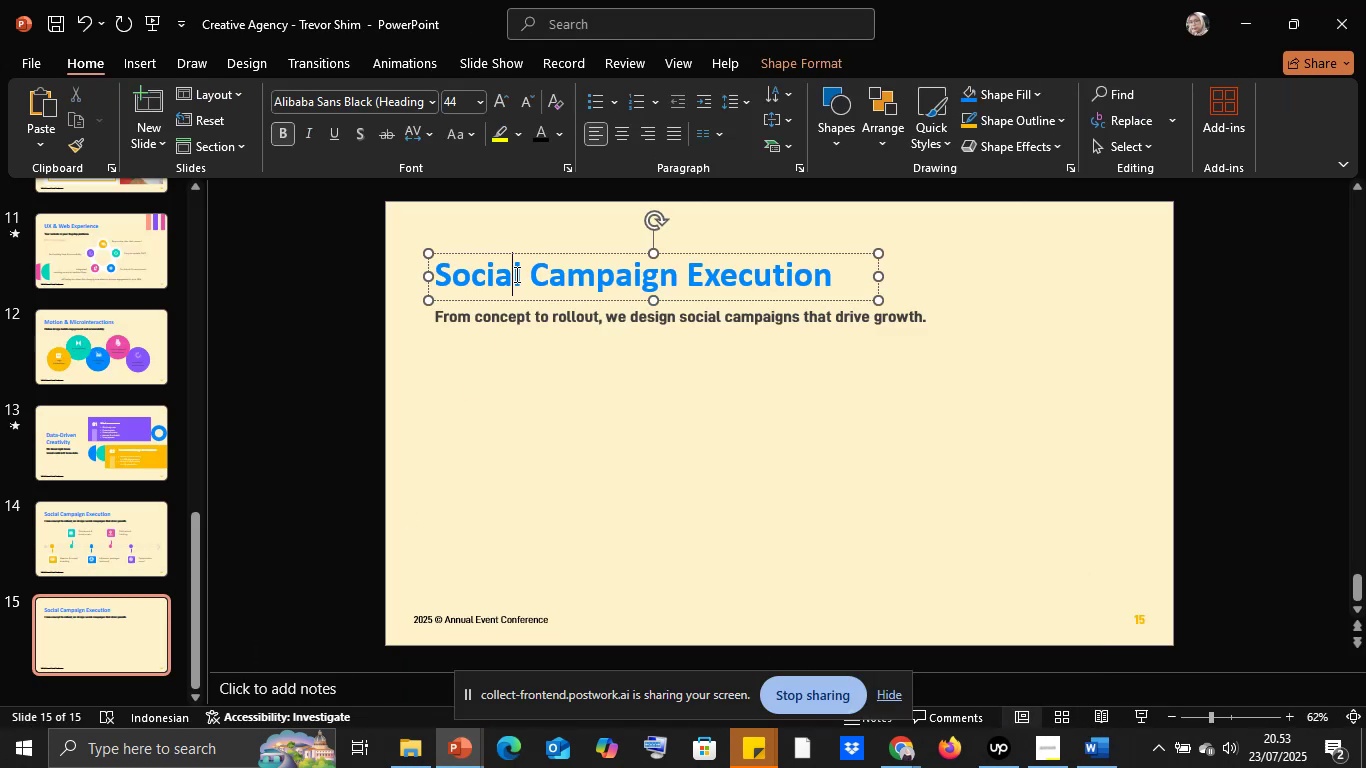 
key(Control+A)
 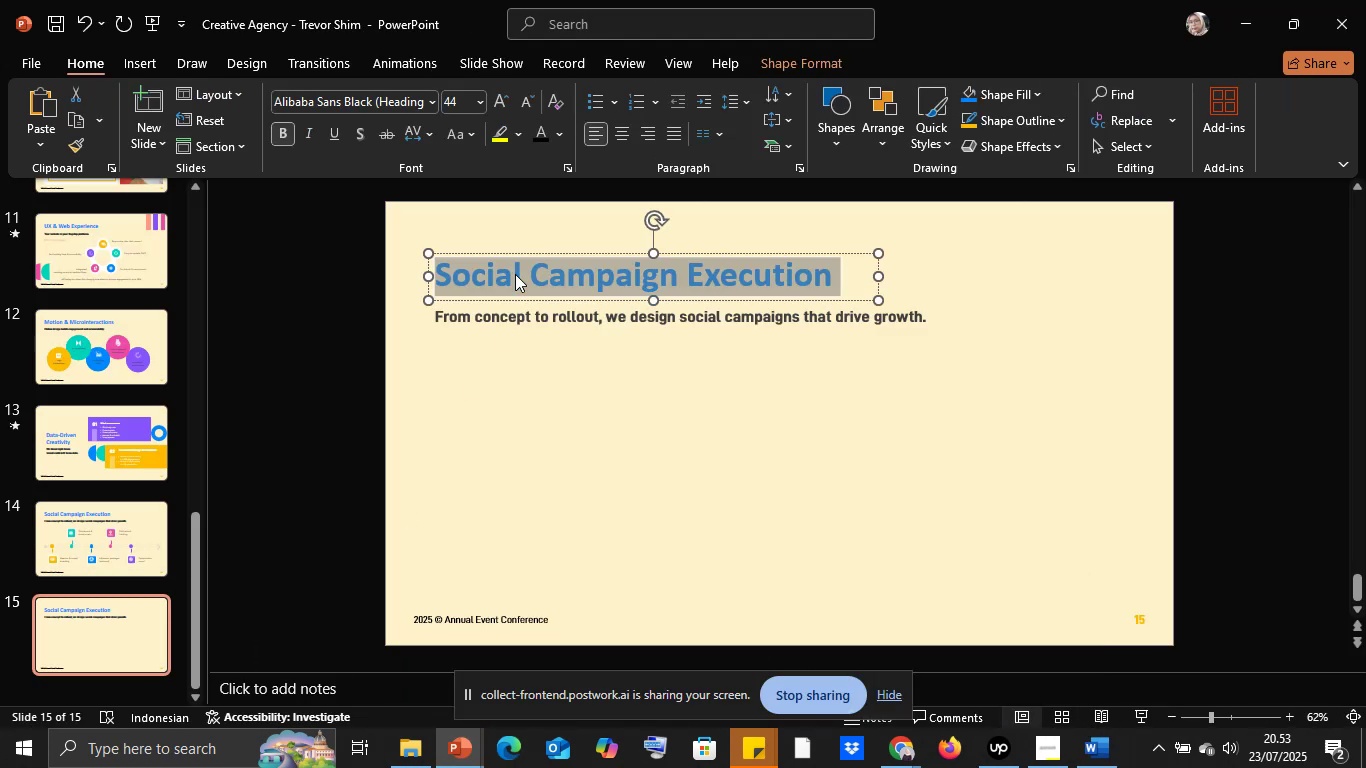 
right_click([515, 274])
 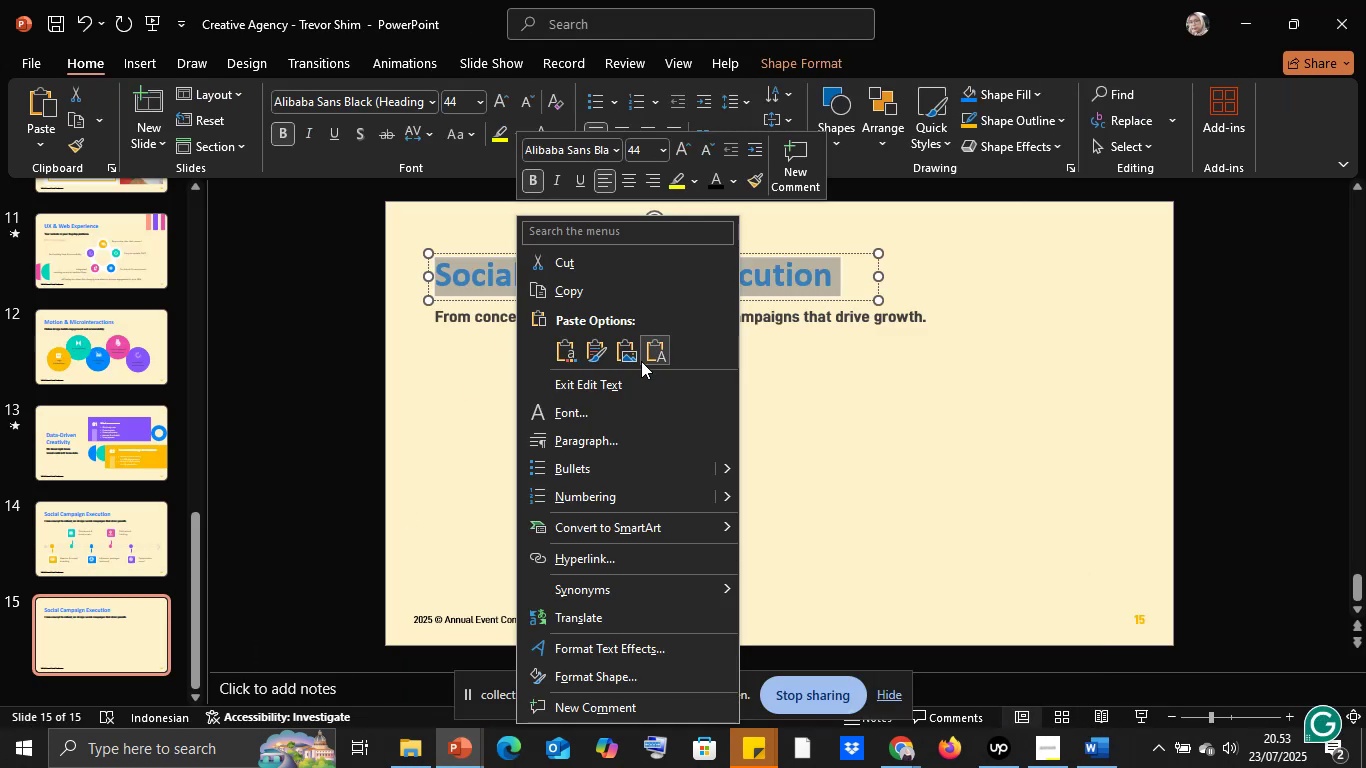 
left_click([645, 356])
 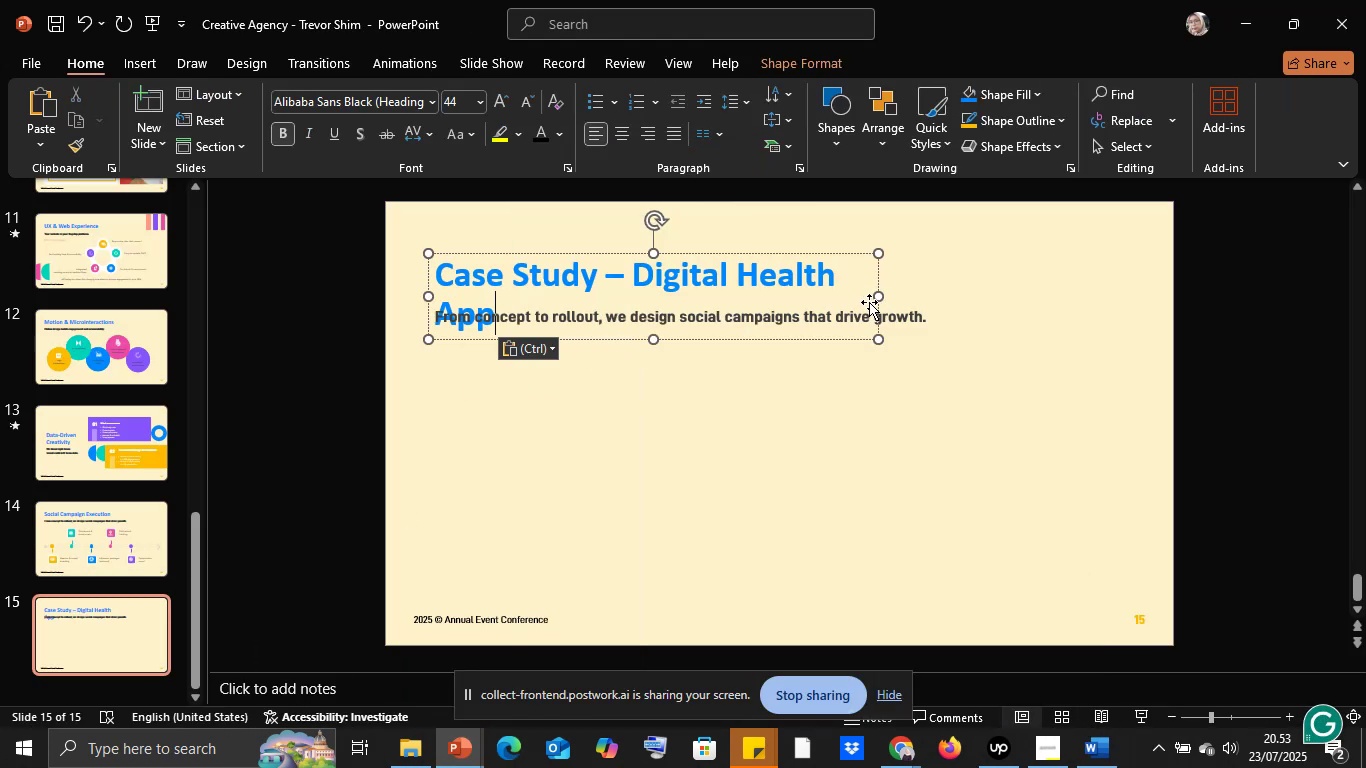 
left_click_drag(start_coordinate=[877, 298], to_coordinate=[945, 297])
 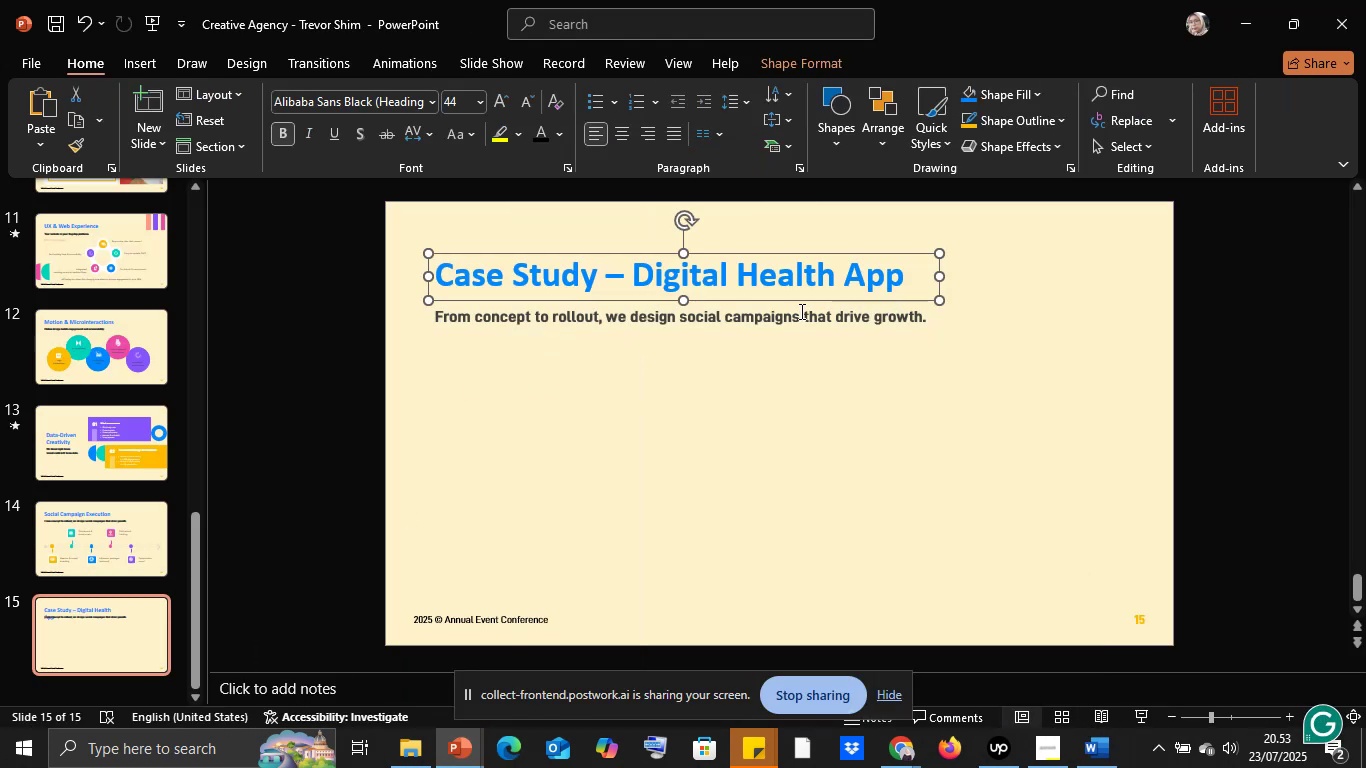 
left_click([800, 311])
 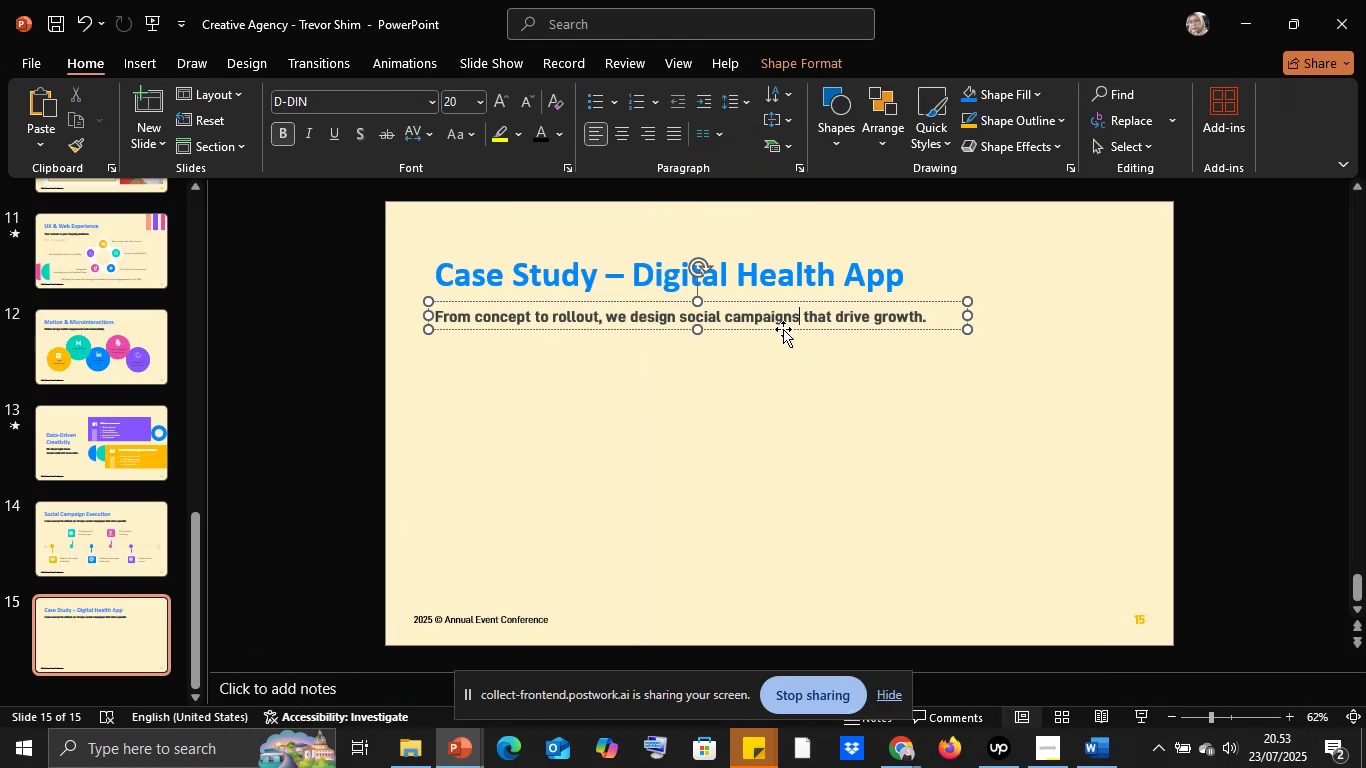 
left_click([783, 329])
 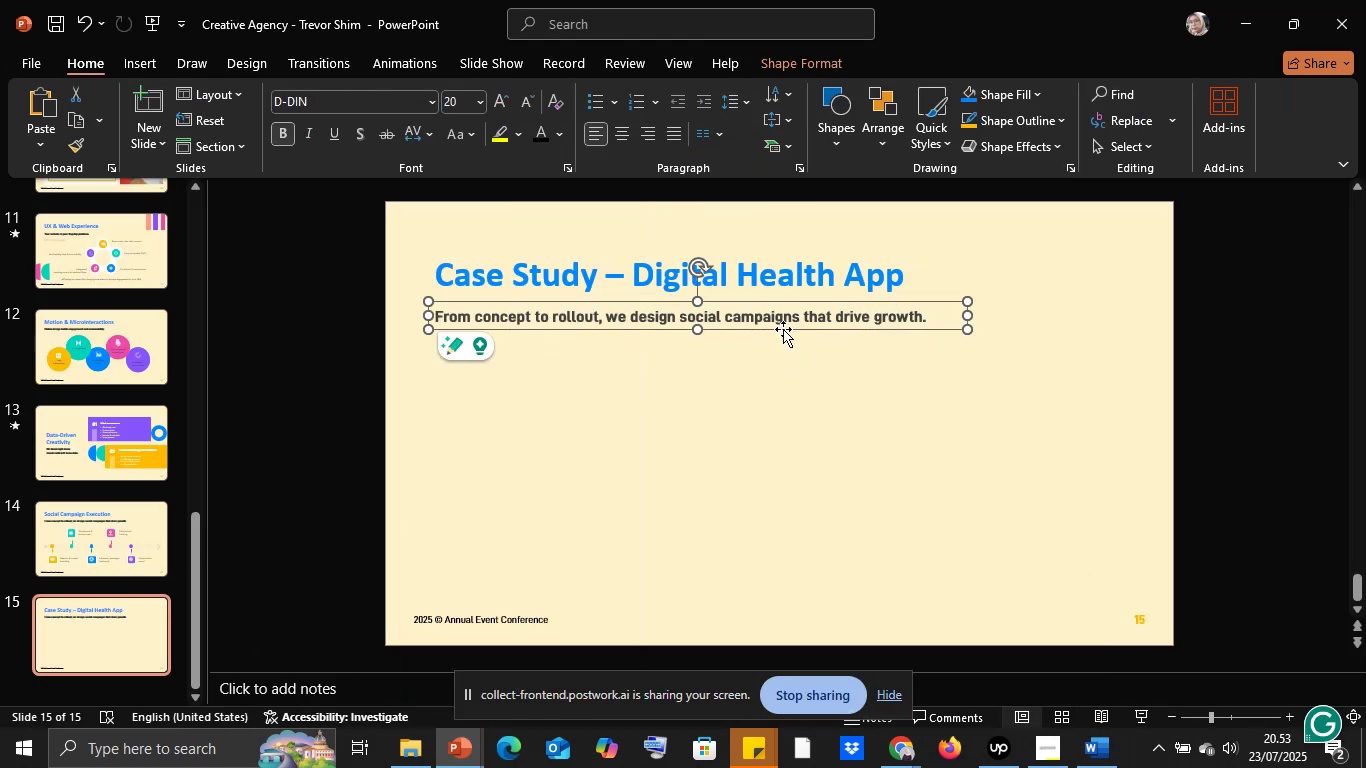 
key(Delete)
 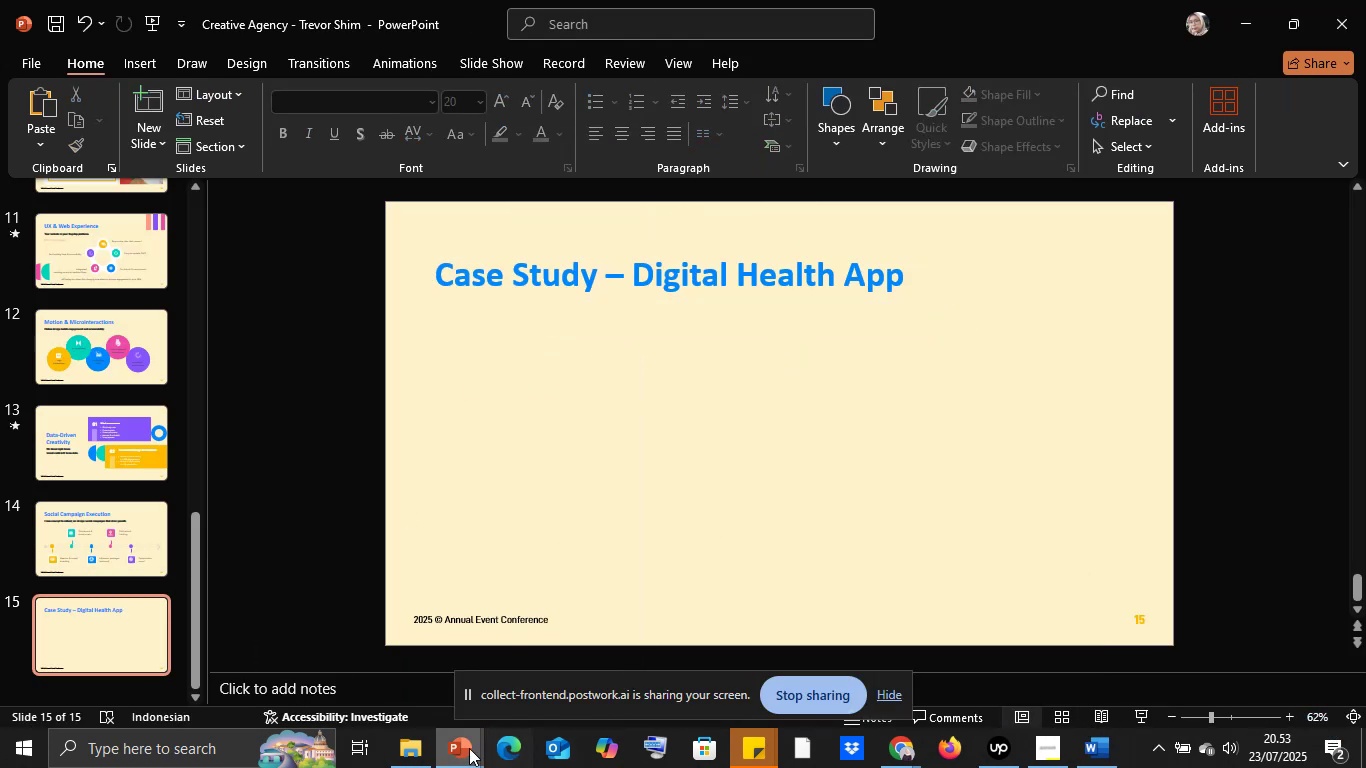 
left_click([461, 746])
 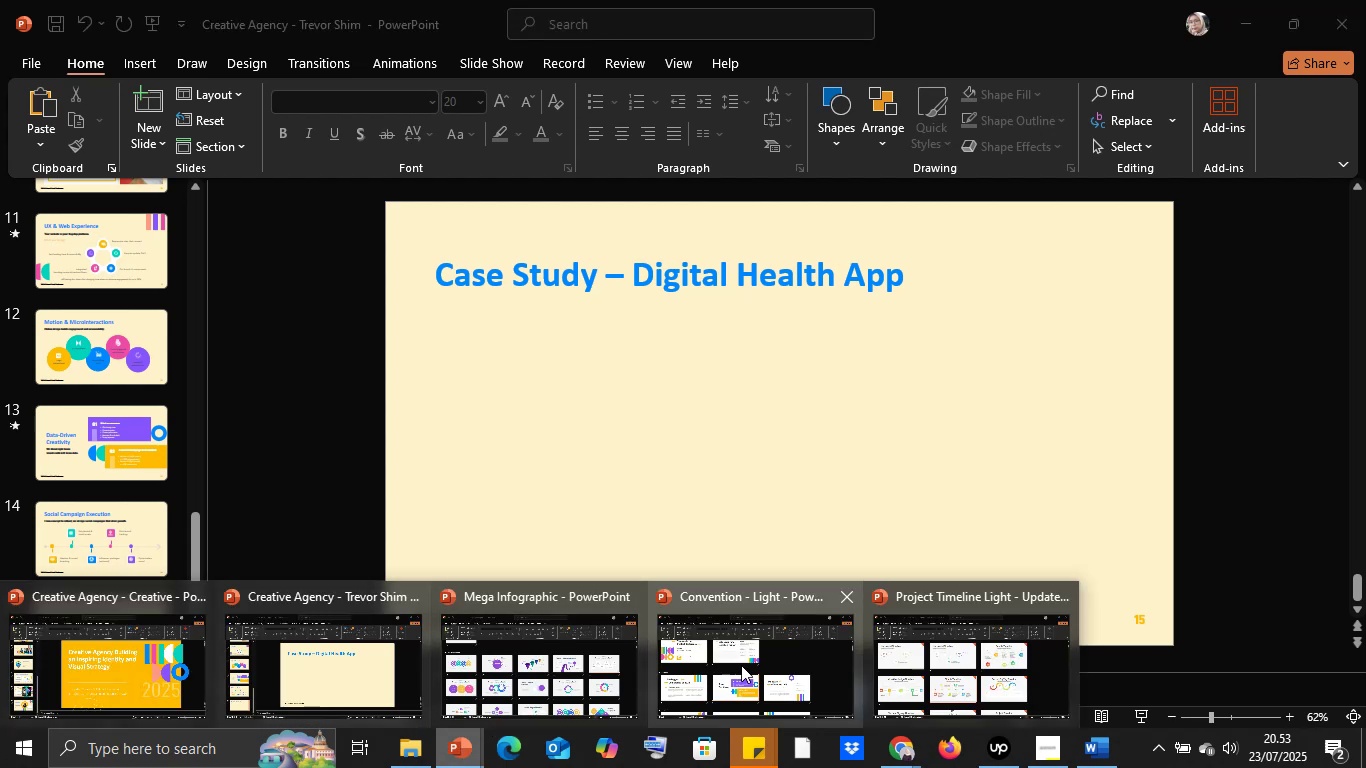 
left_click([749, 665])
 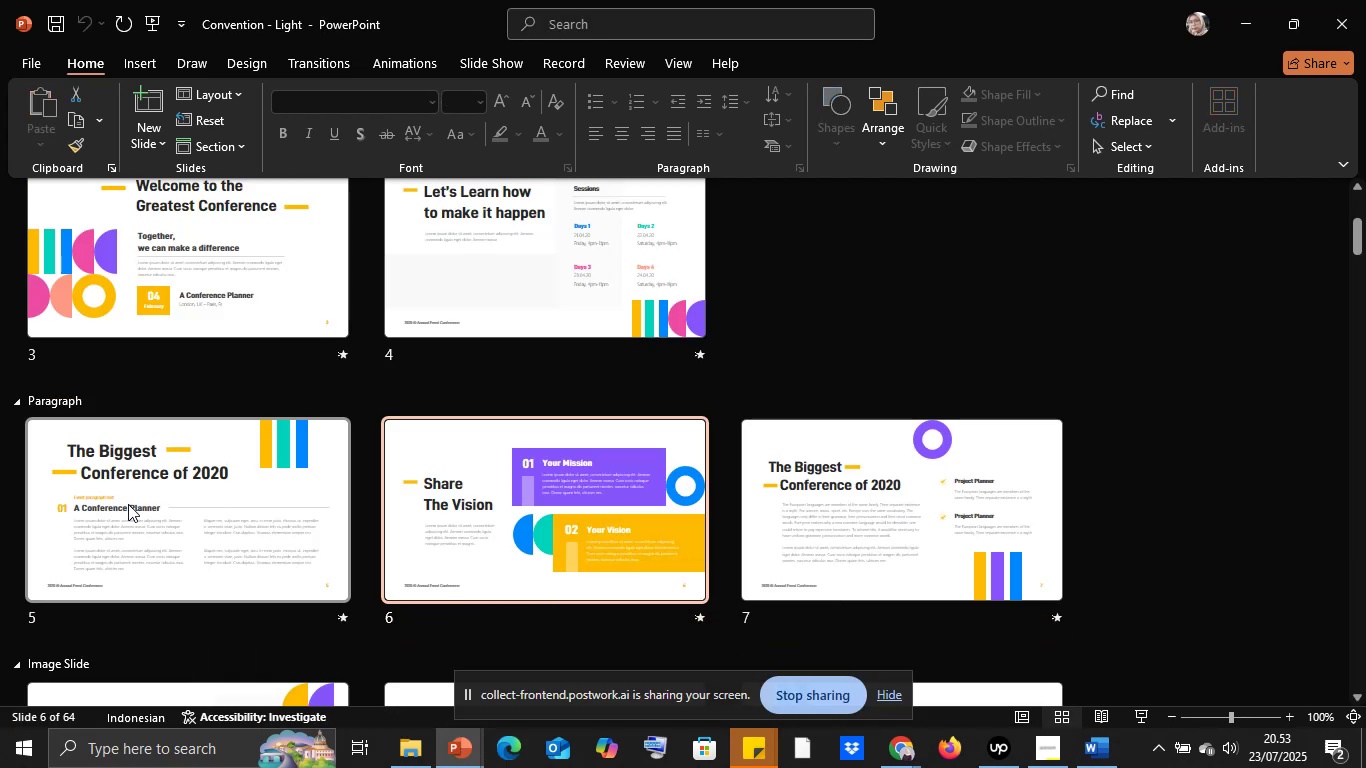 
scroll: coordinate [141, 484], scroll_direction: up, amount: 4.0
 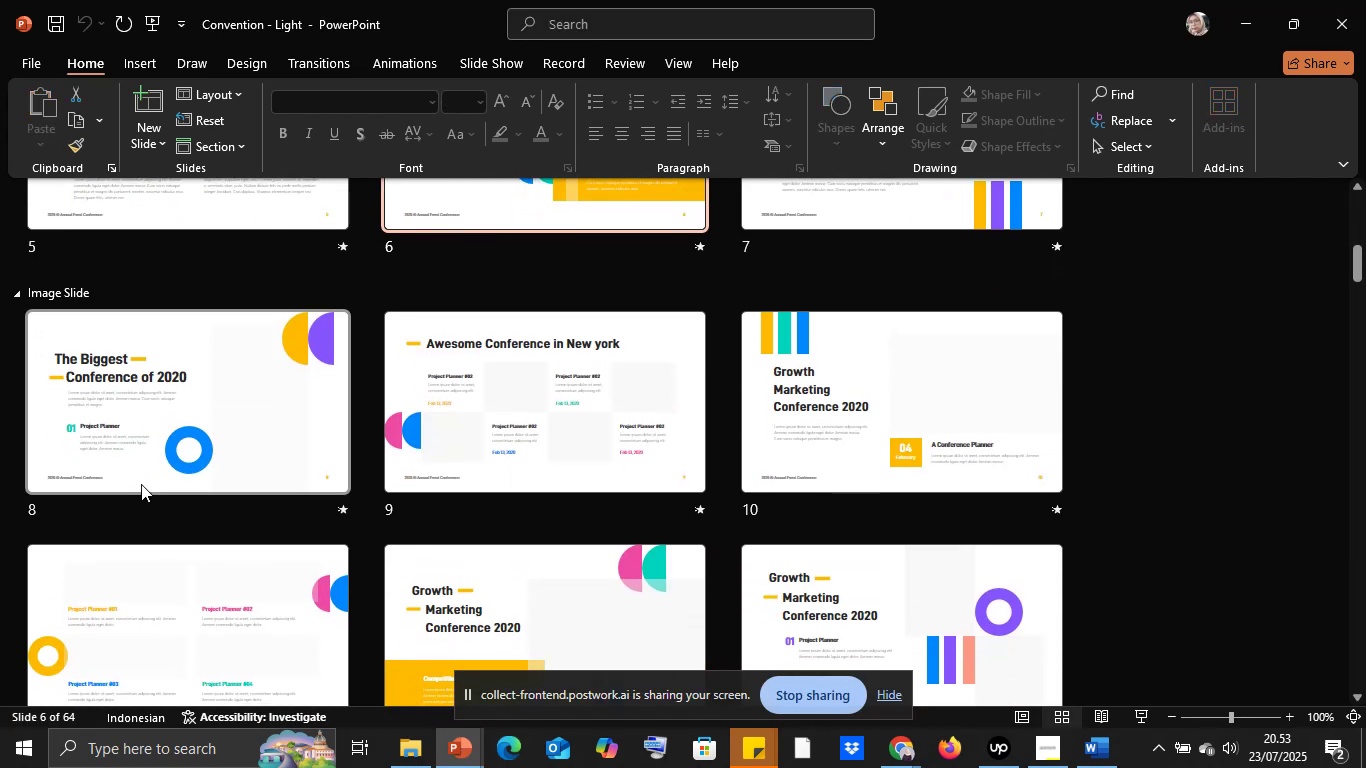 
scroll: coordinate [154, 246], scroll_direction: down, amount: 8.0
 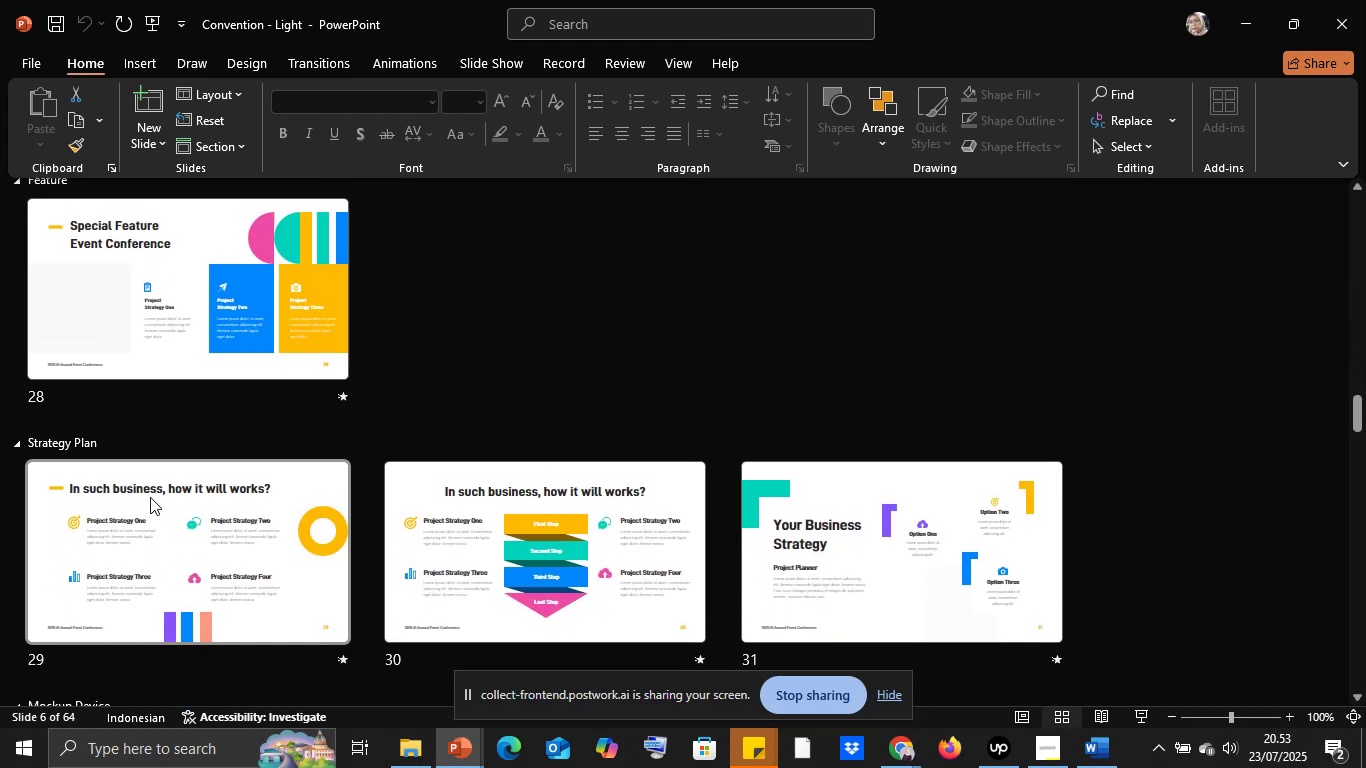 
double_click([146, 516])
 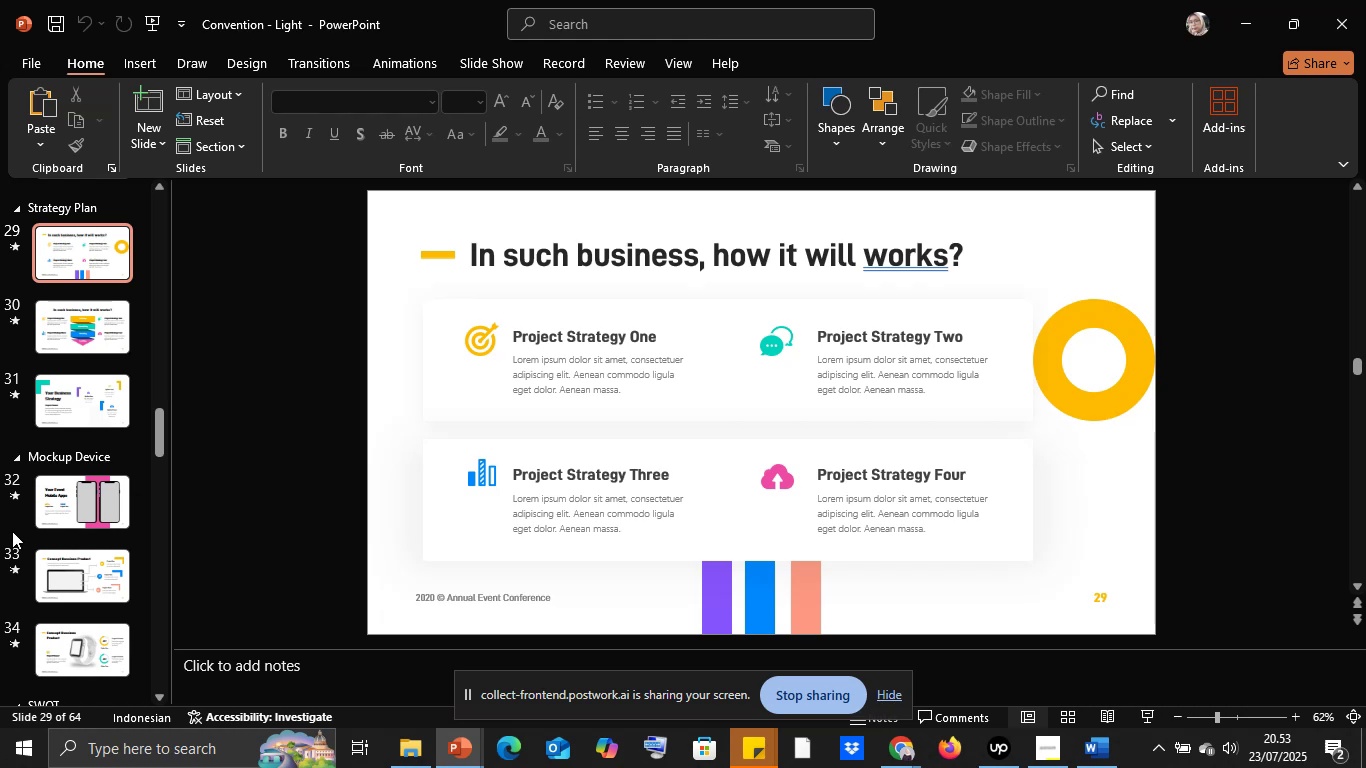 
left_click([543, 328])
 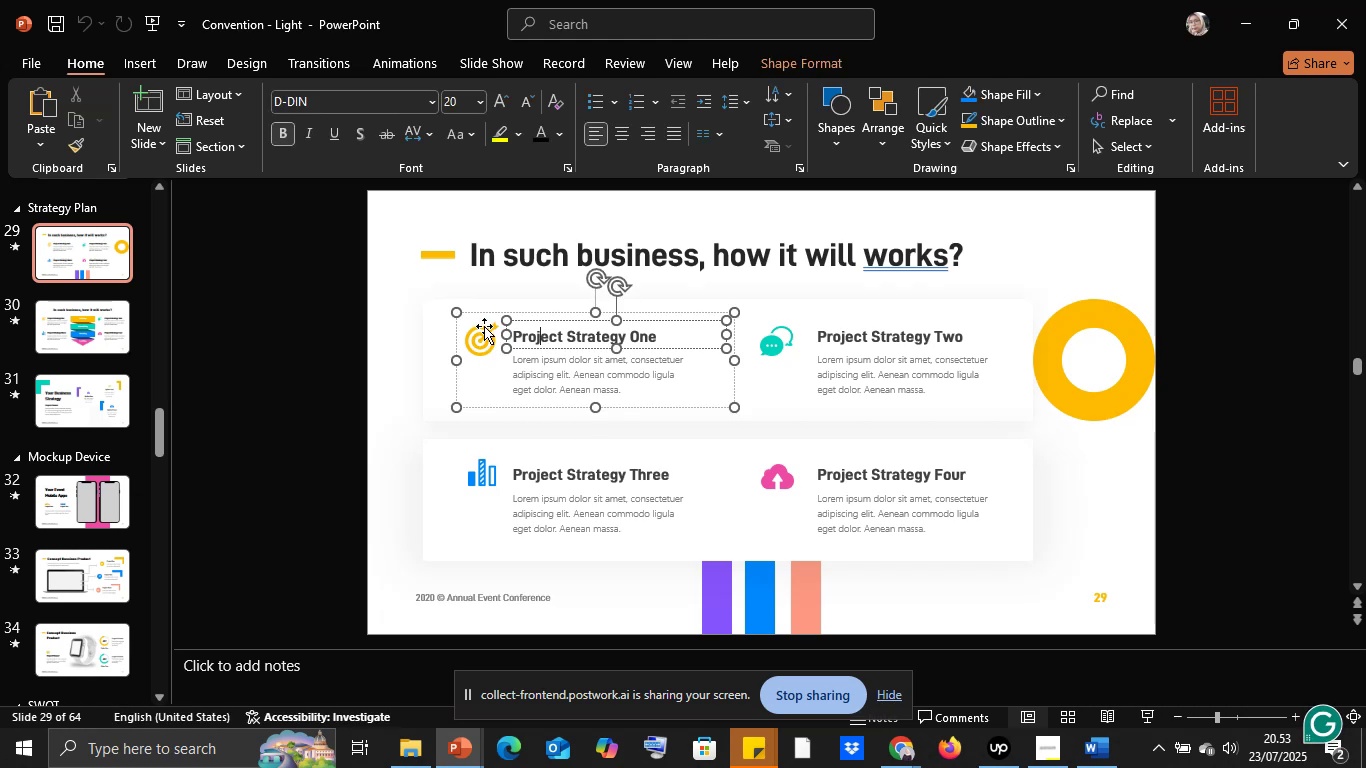 
left_click([484, 318])
 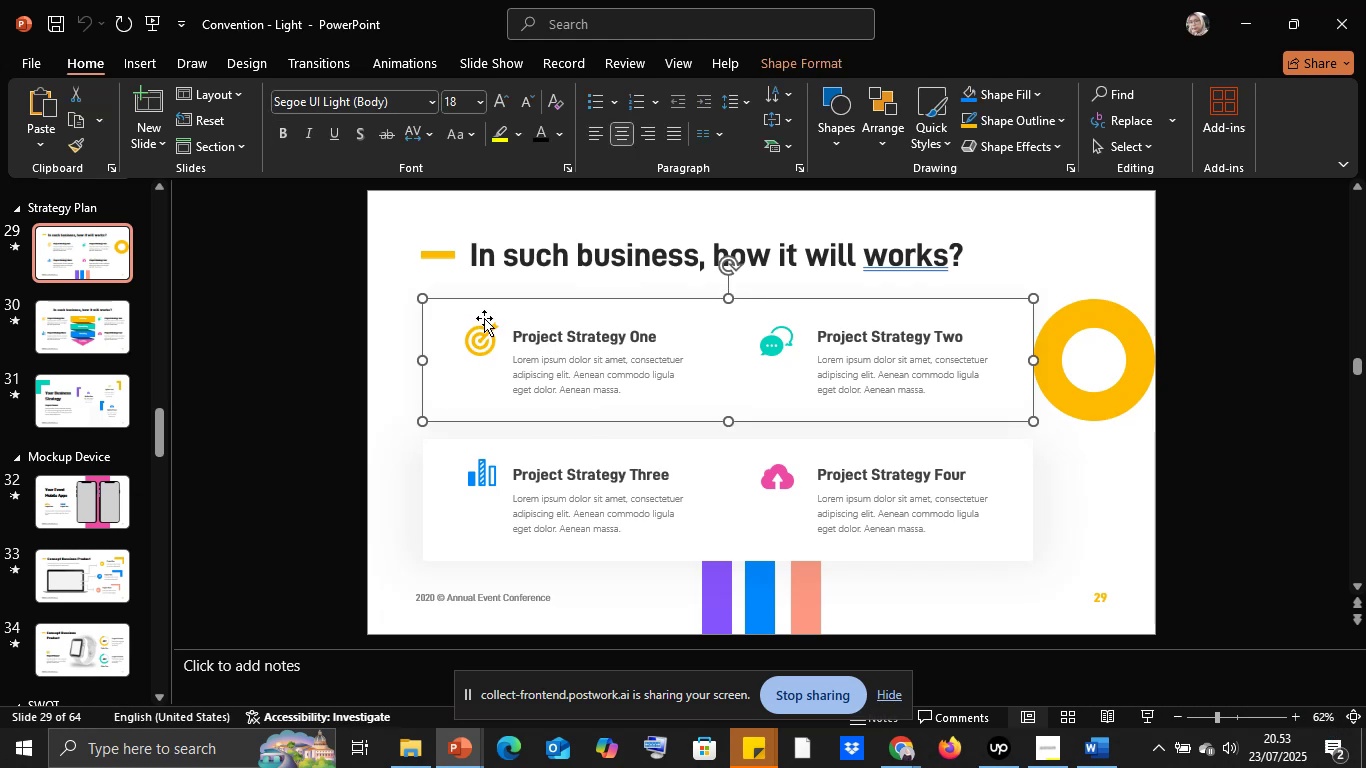 
key(Control+ControlLeft)
 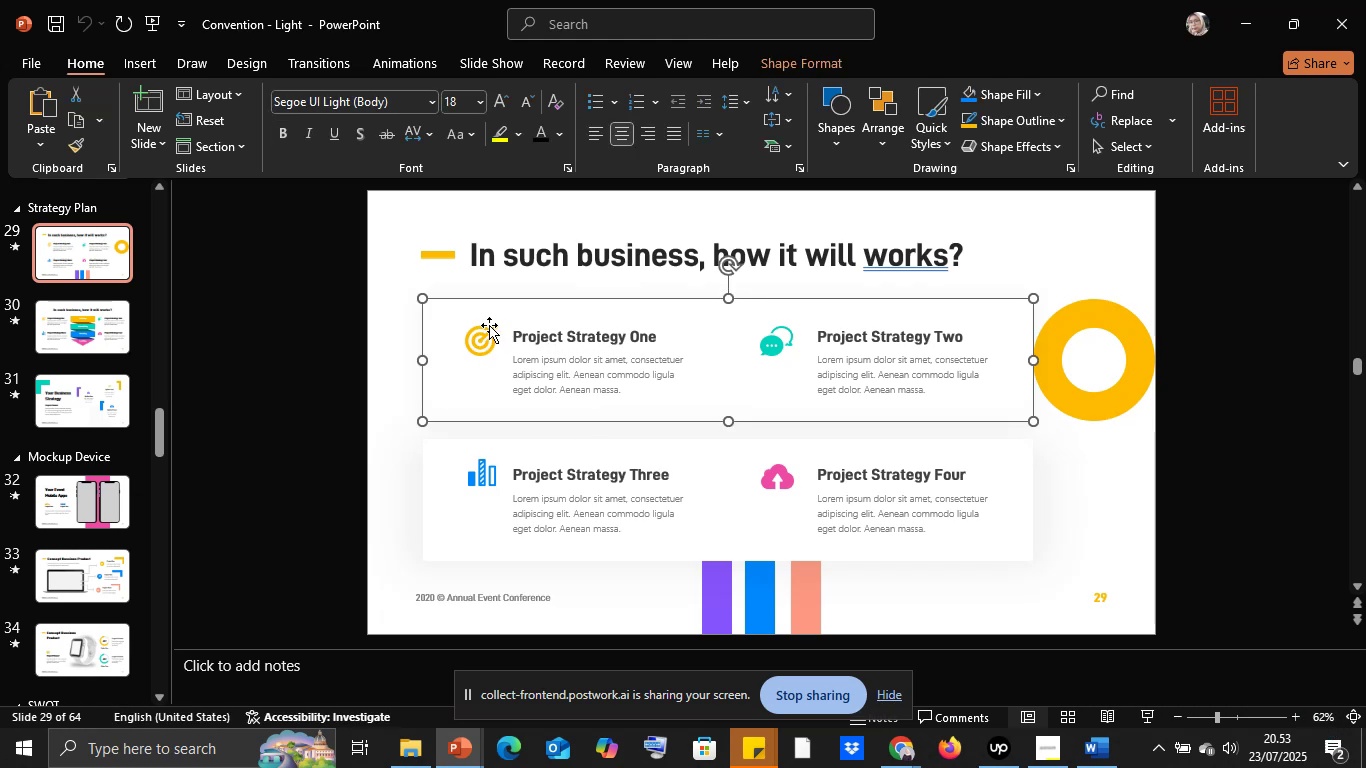 
left_click([489, 326])
 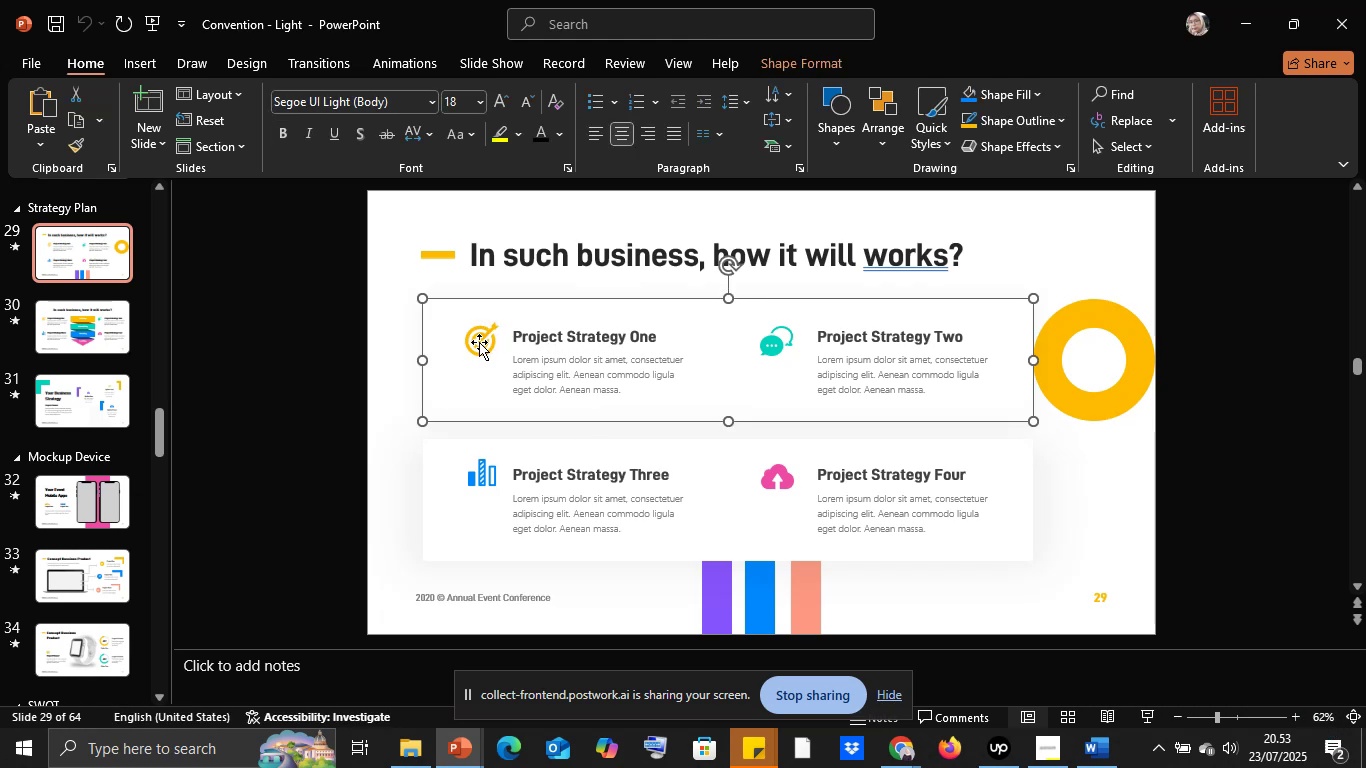 
left_click([479, 342])
 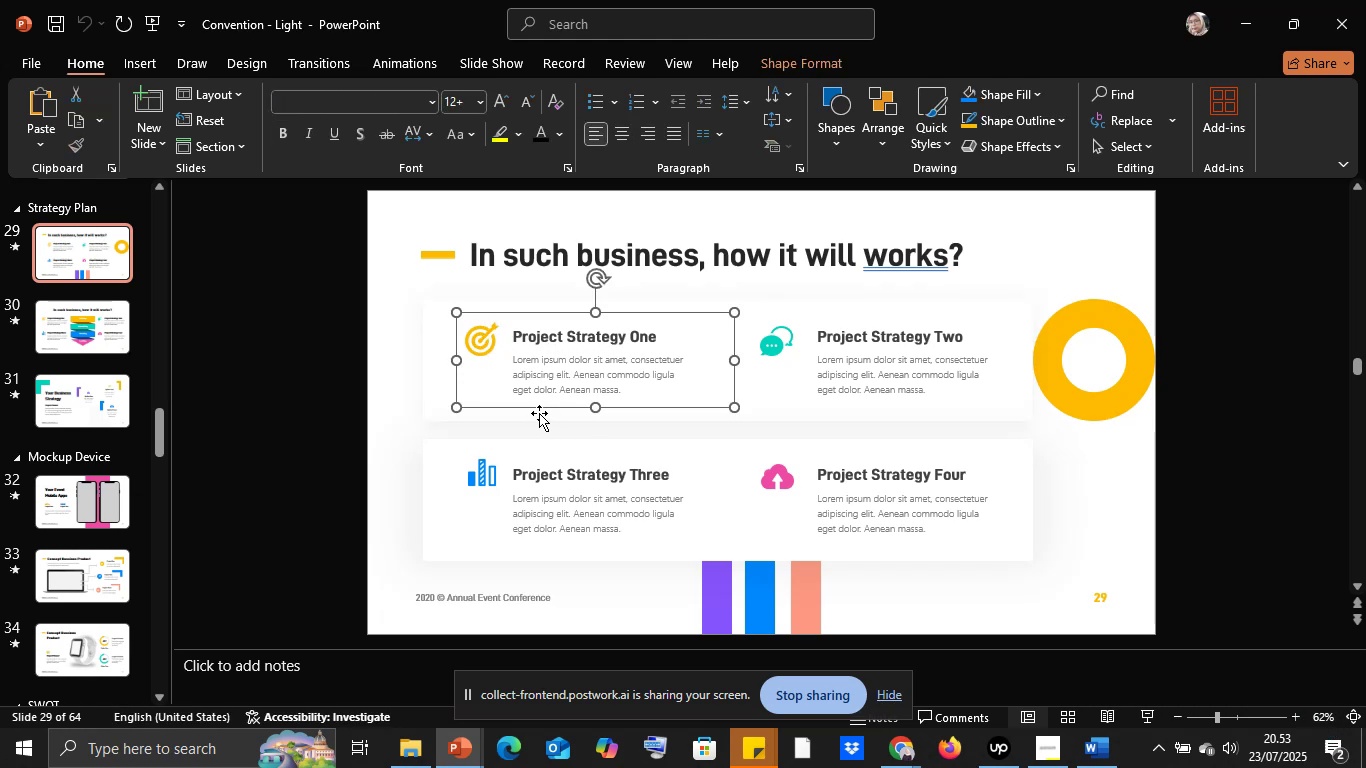 
left_click([538, 410])
 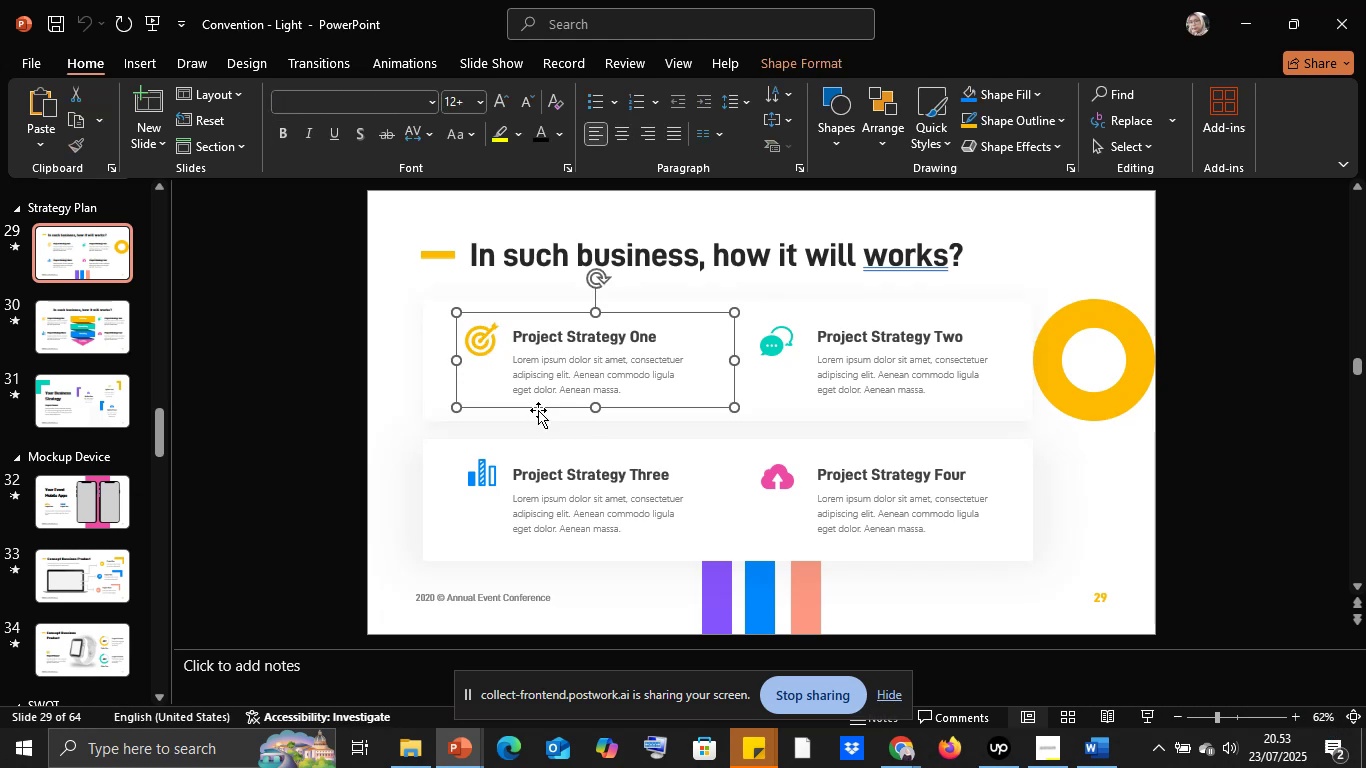 
key(Control+C)
 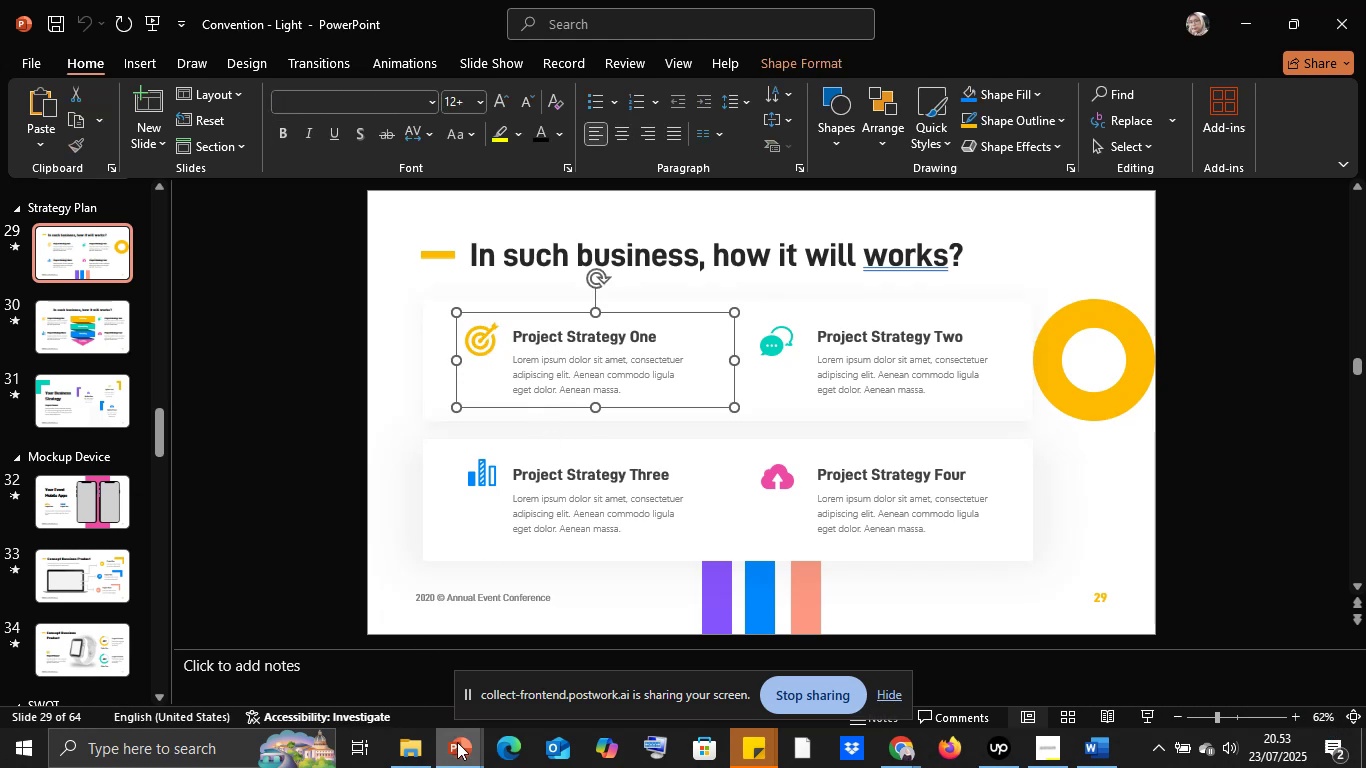 
left_click([457, 743])
 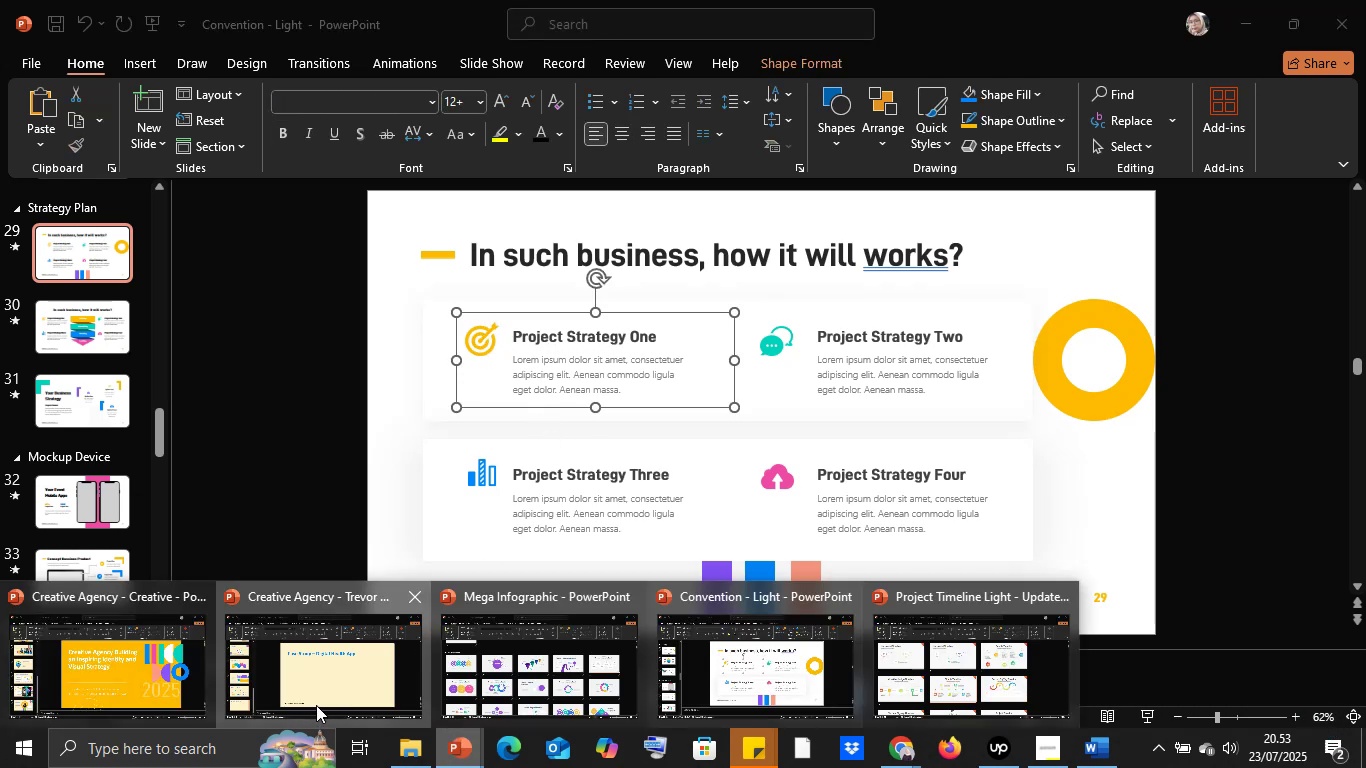 
key(Control+V)
 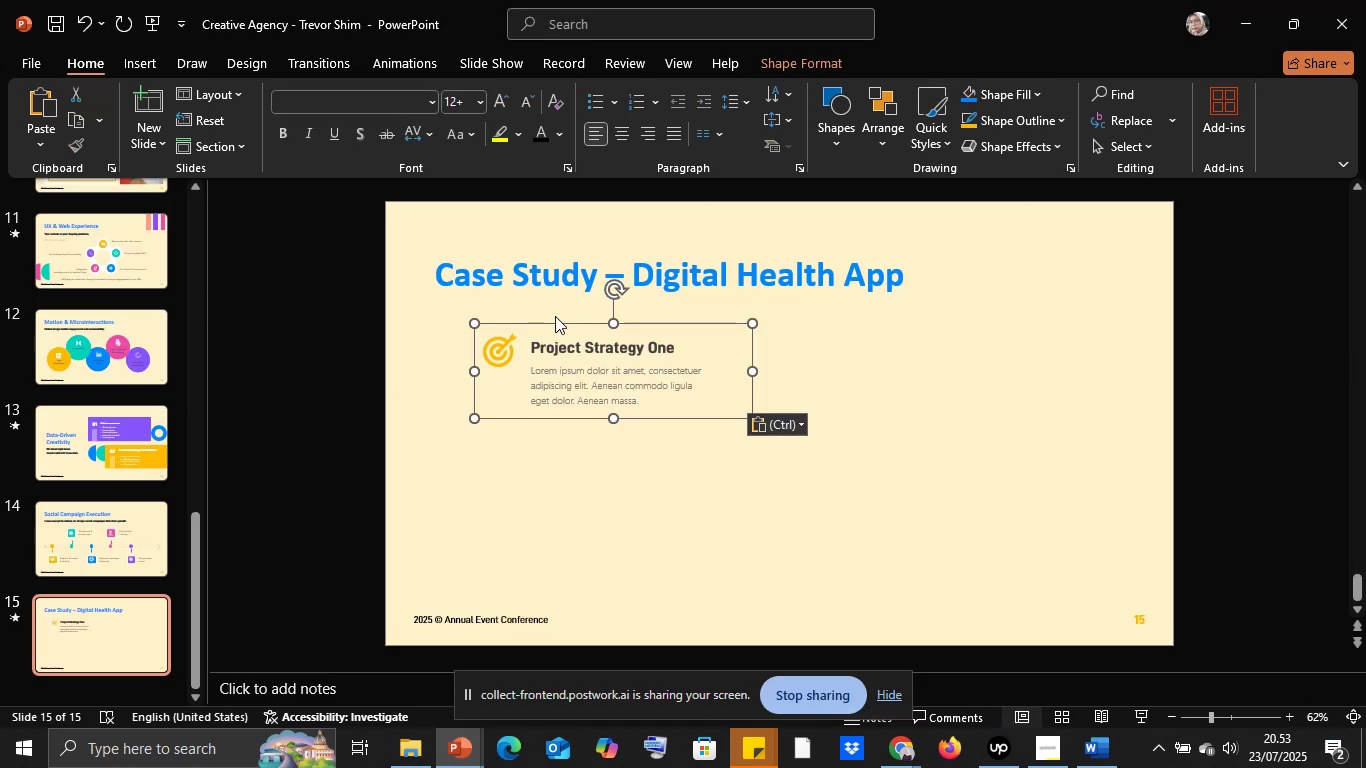 
left_click_drag(start_coordinate=[548, 325], to_coordinate=[502, 307])
 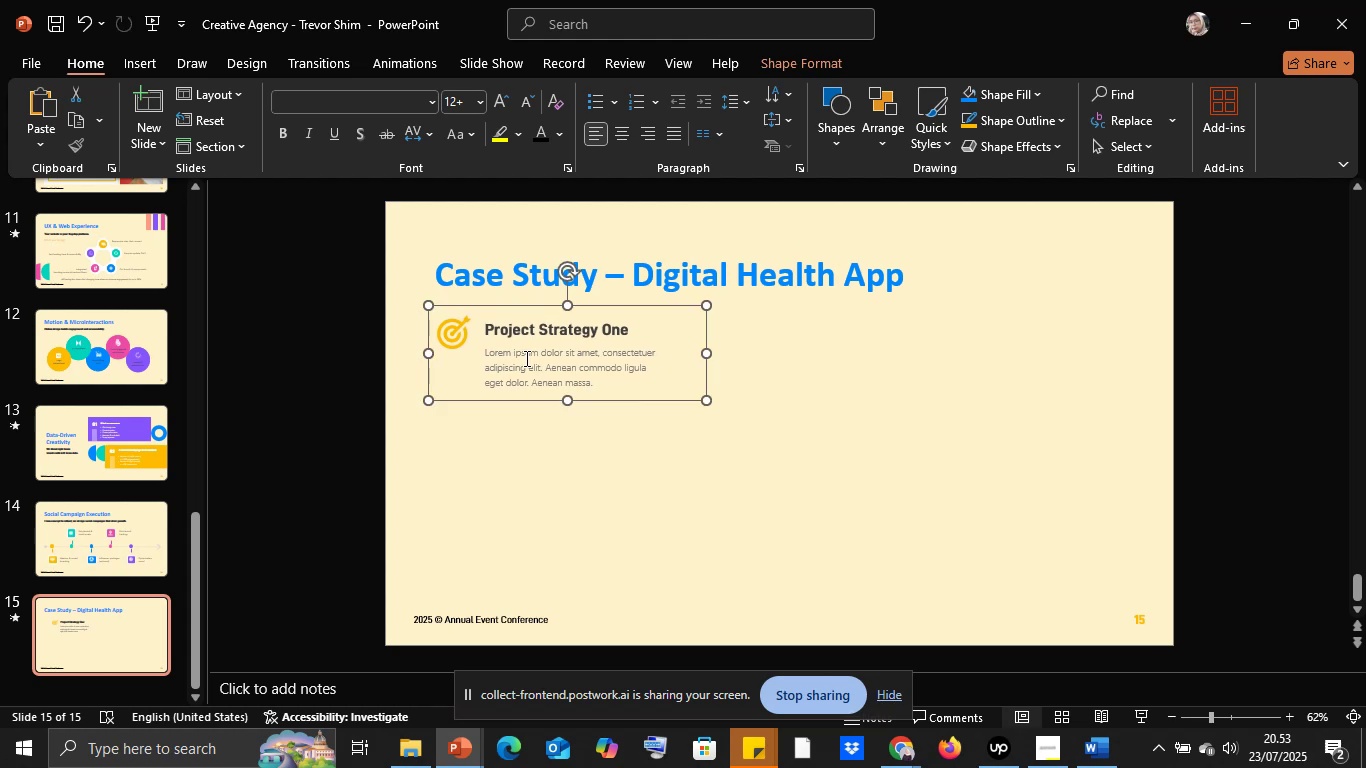 
left_click([525, 358])
 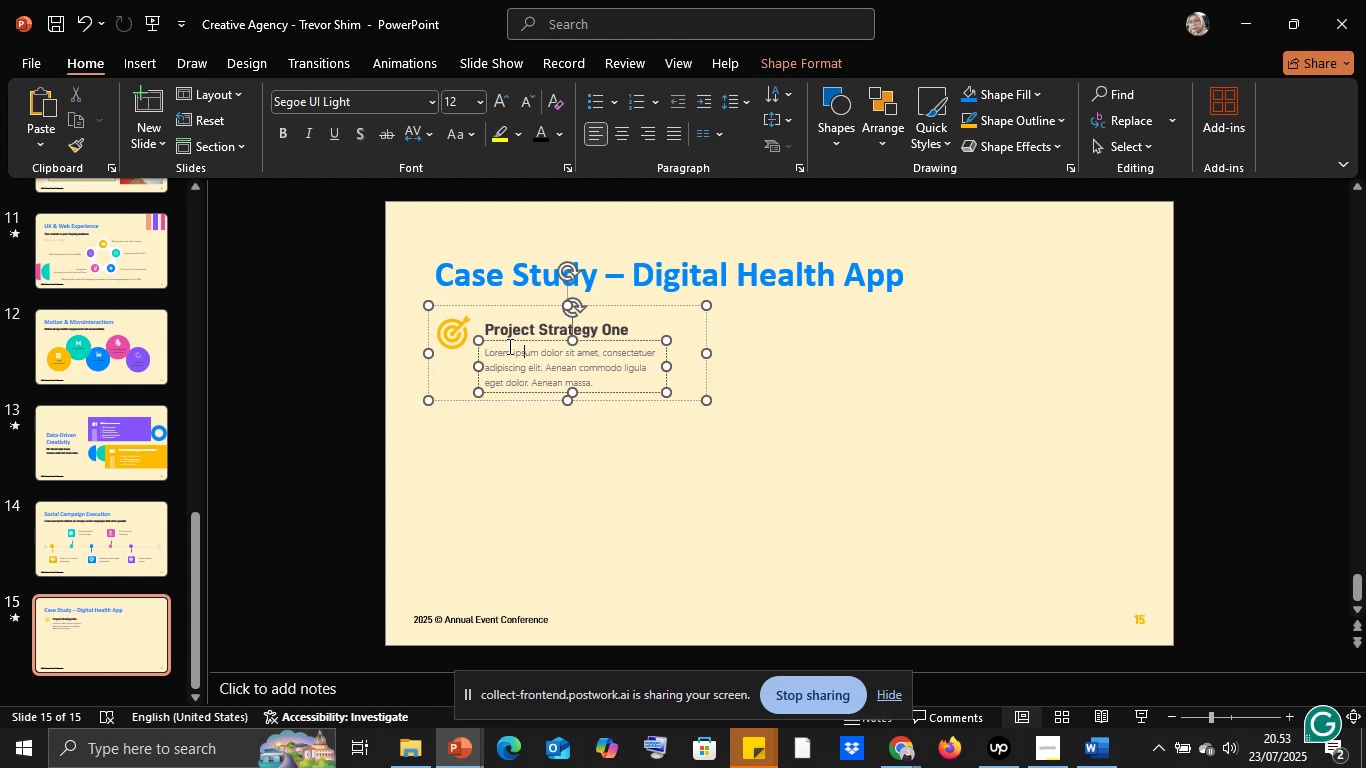 
left_click([508, 346])
 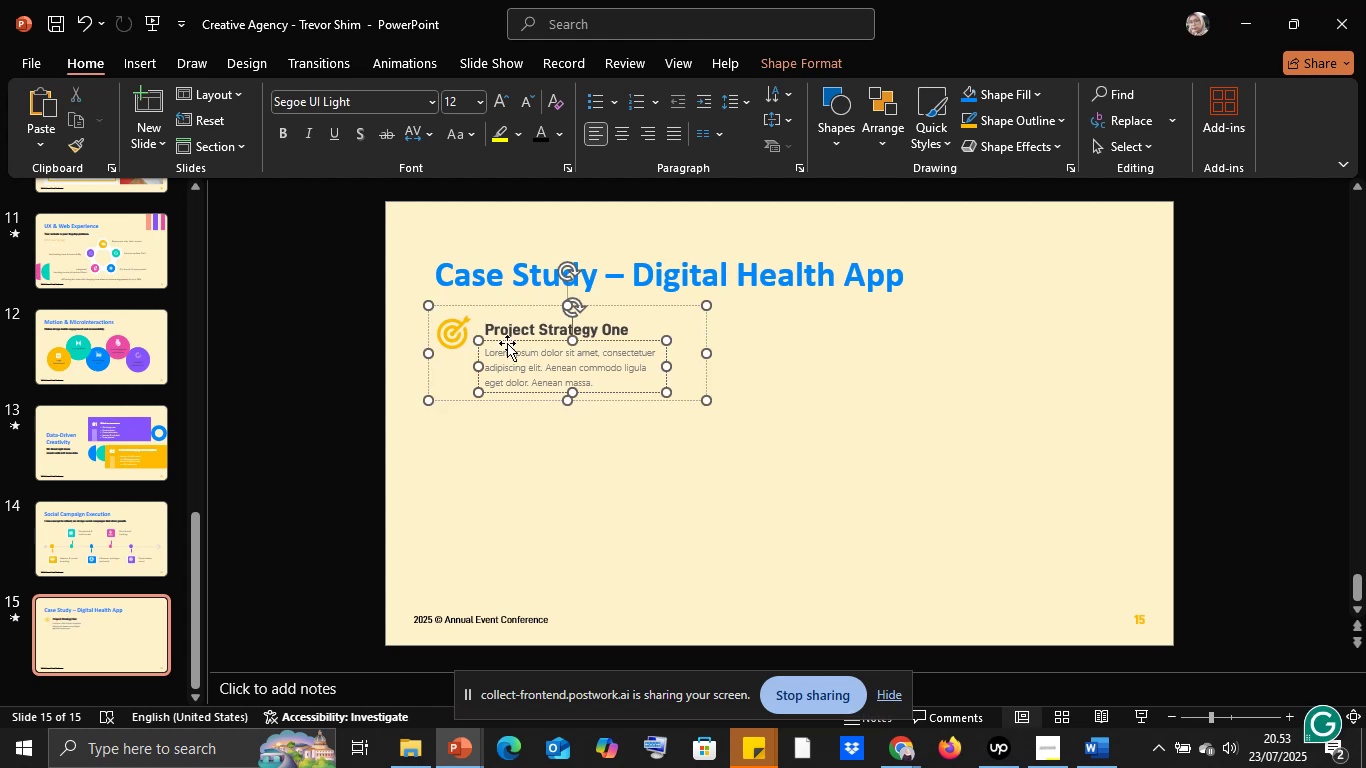 
left_click([507, 342])
 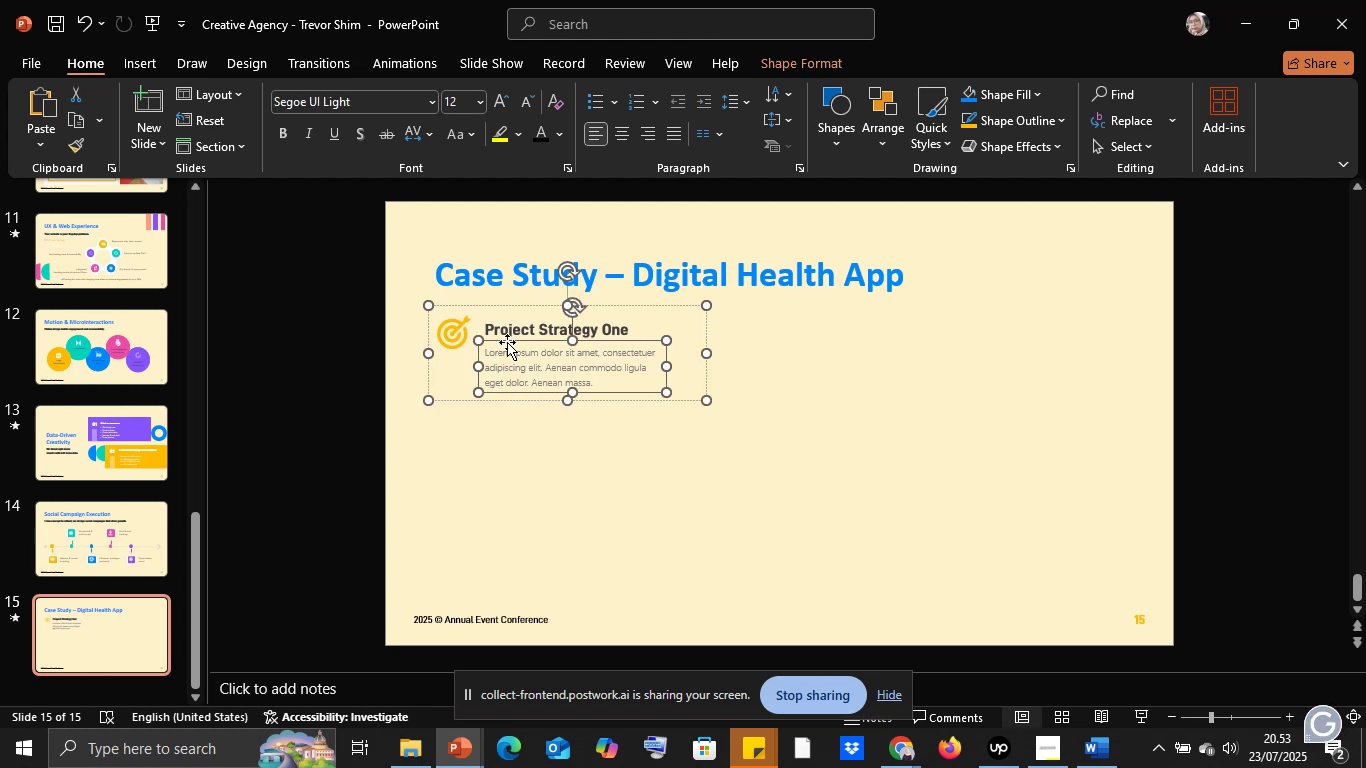 
key(Delete)
 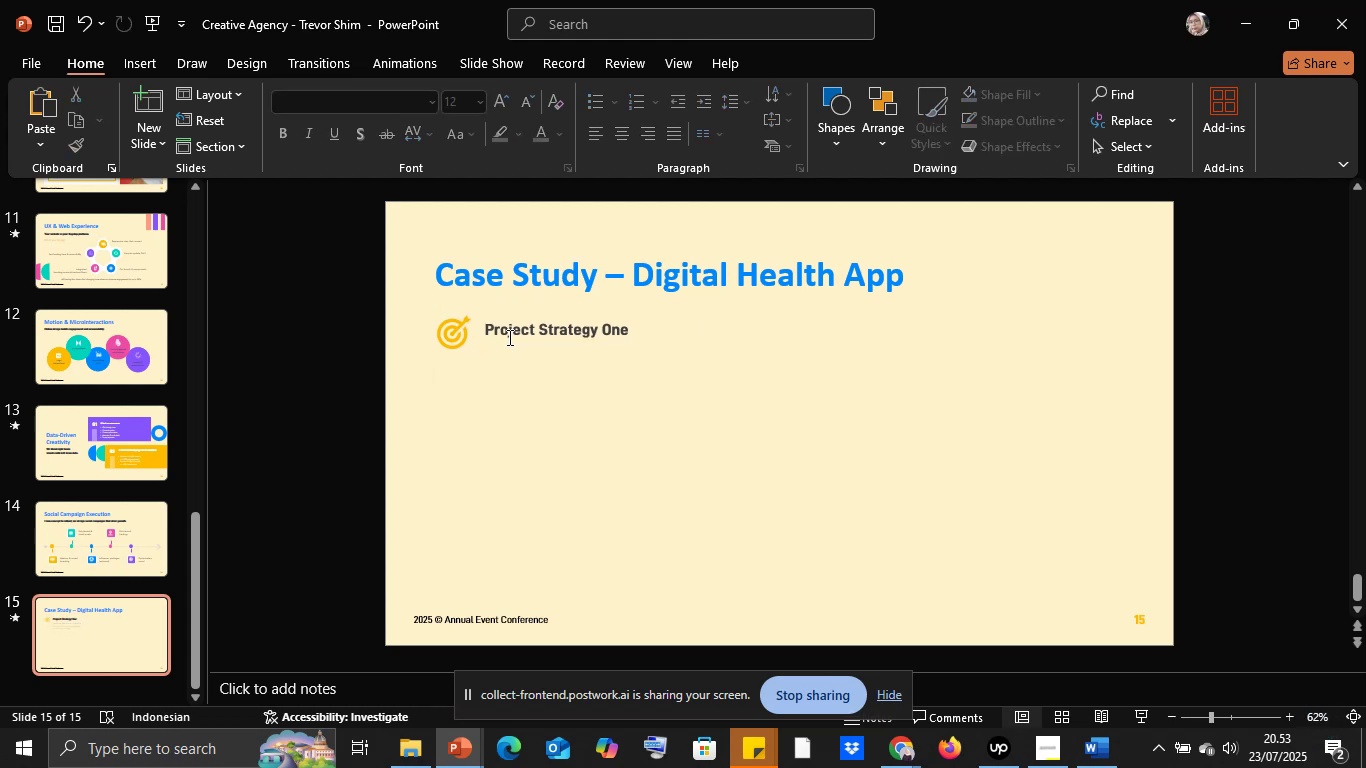 
left_click([507, 334])
 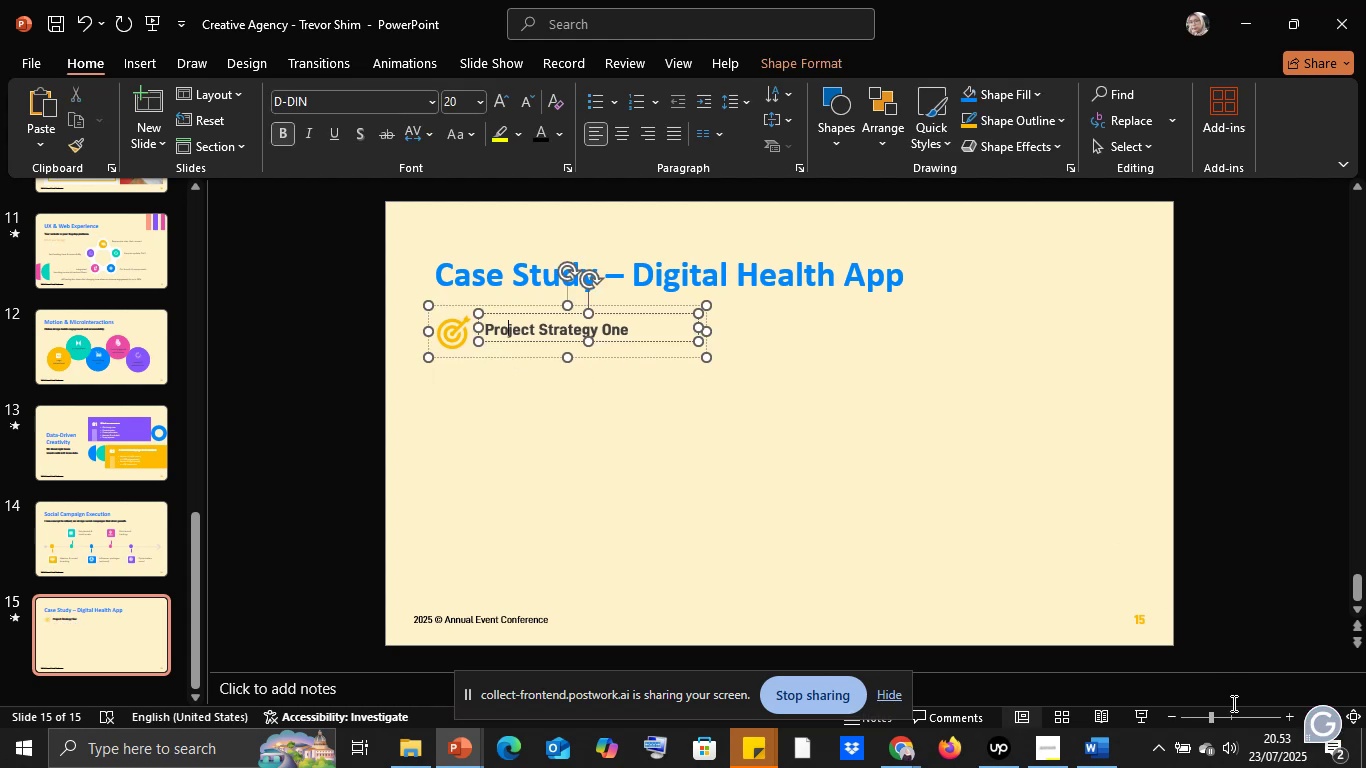 
left_click([1230, 714])
 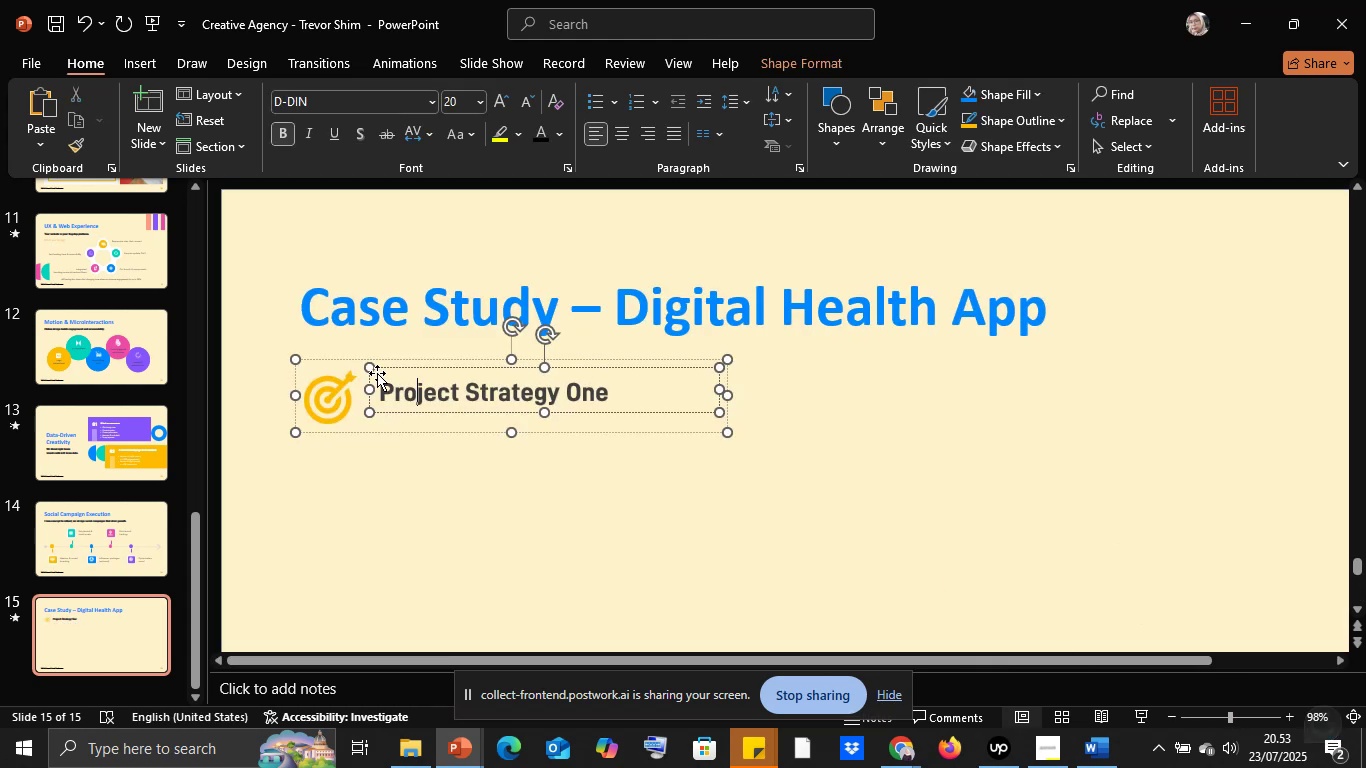 
hold_key(key=ShiftLeft, duration=0.72)
 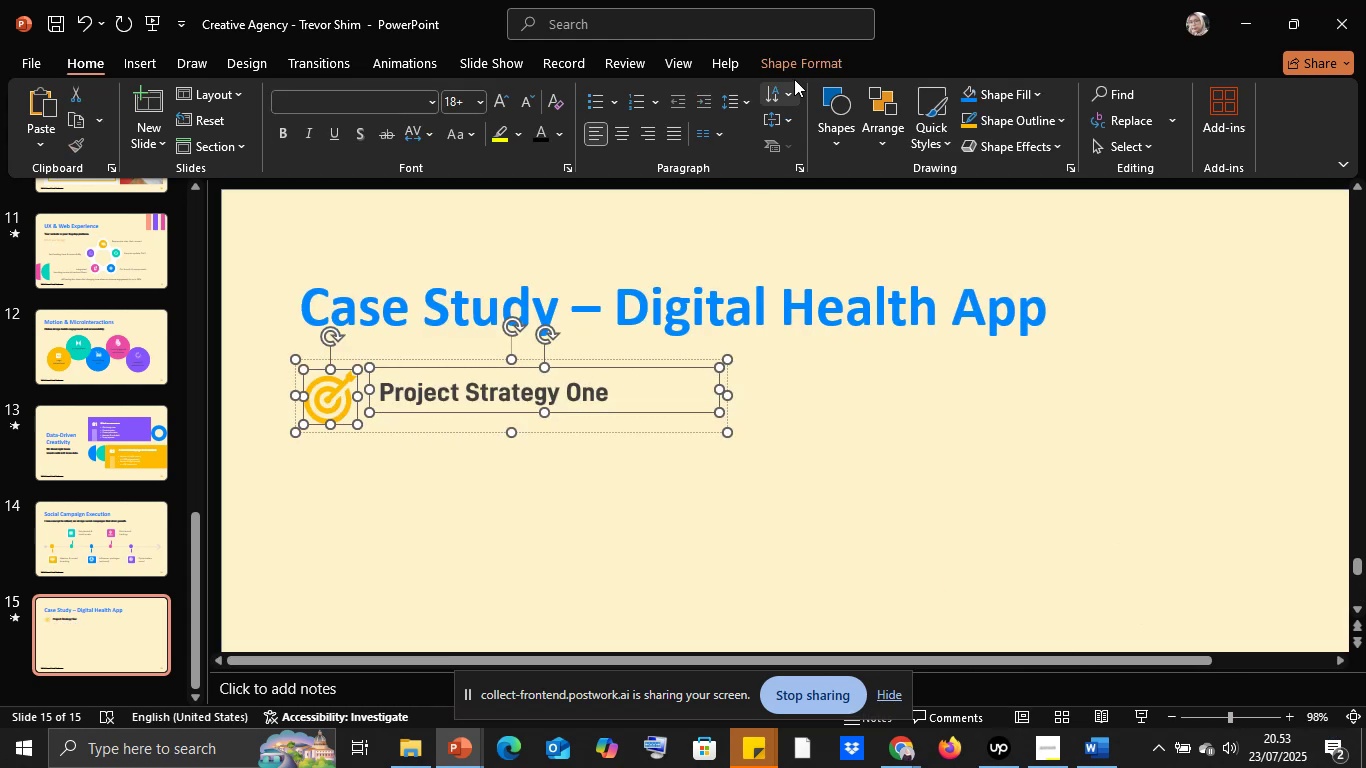 
left_click_drag(start_coordinate=[794, 66], to_coordinate=[803, 66])
 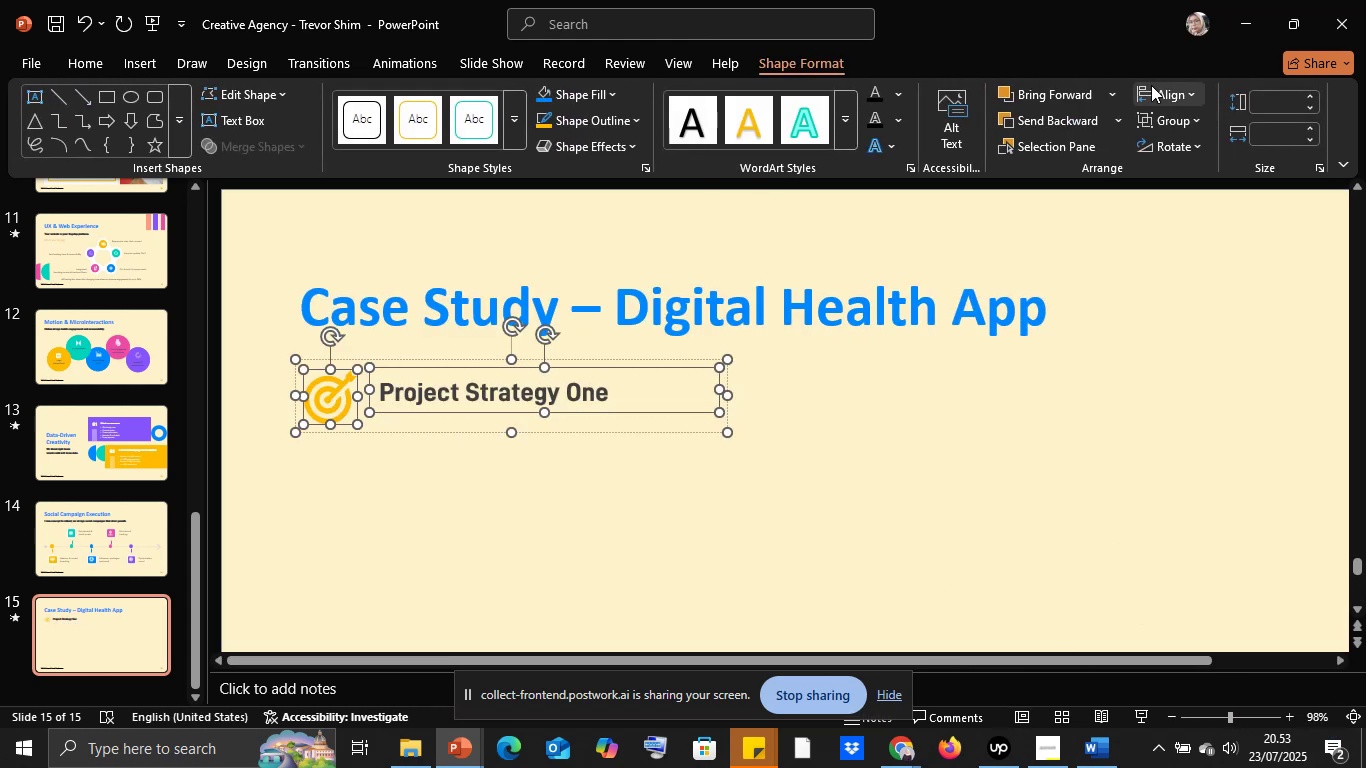 
left_click([1151, 85])
 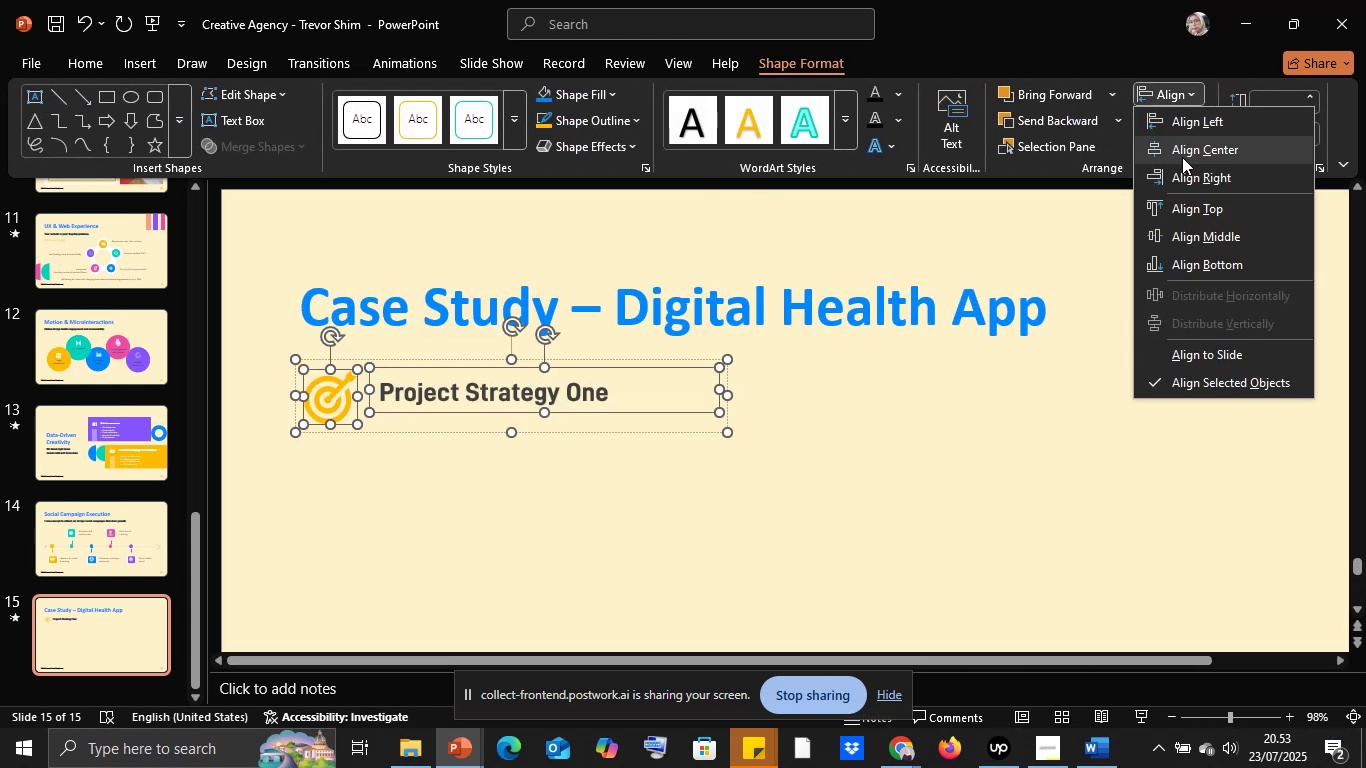 
left_click([1182, 157])
 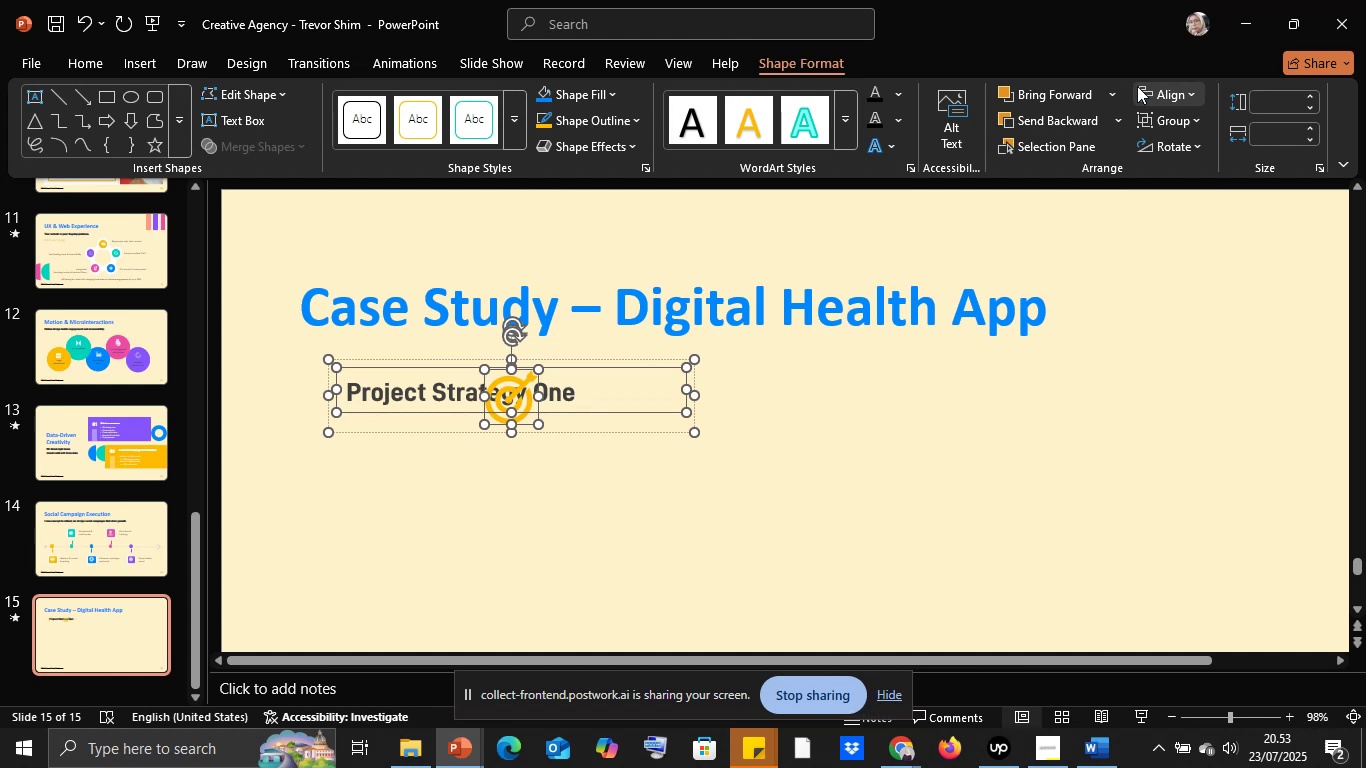 
key(Control+Z)
 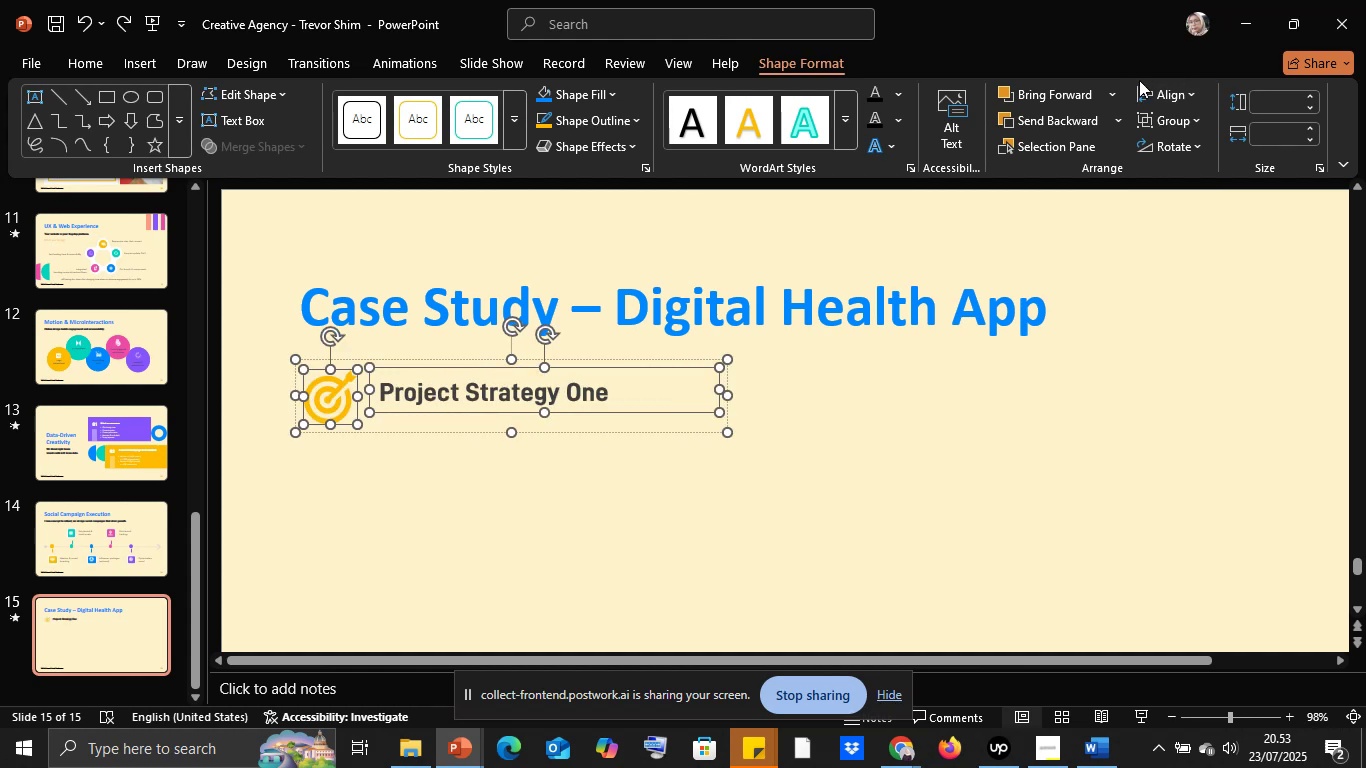 
left_click([1144, 84])
 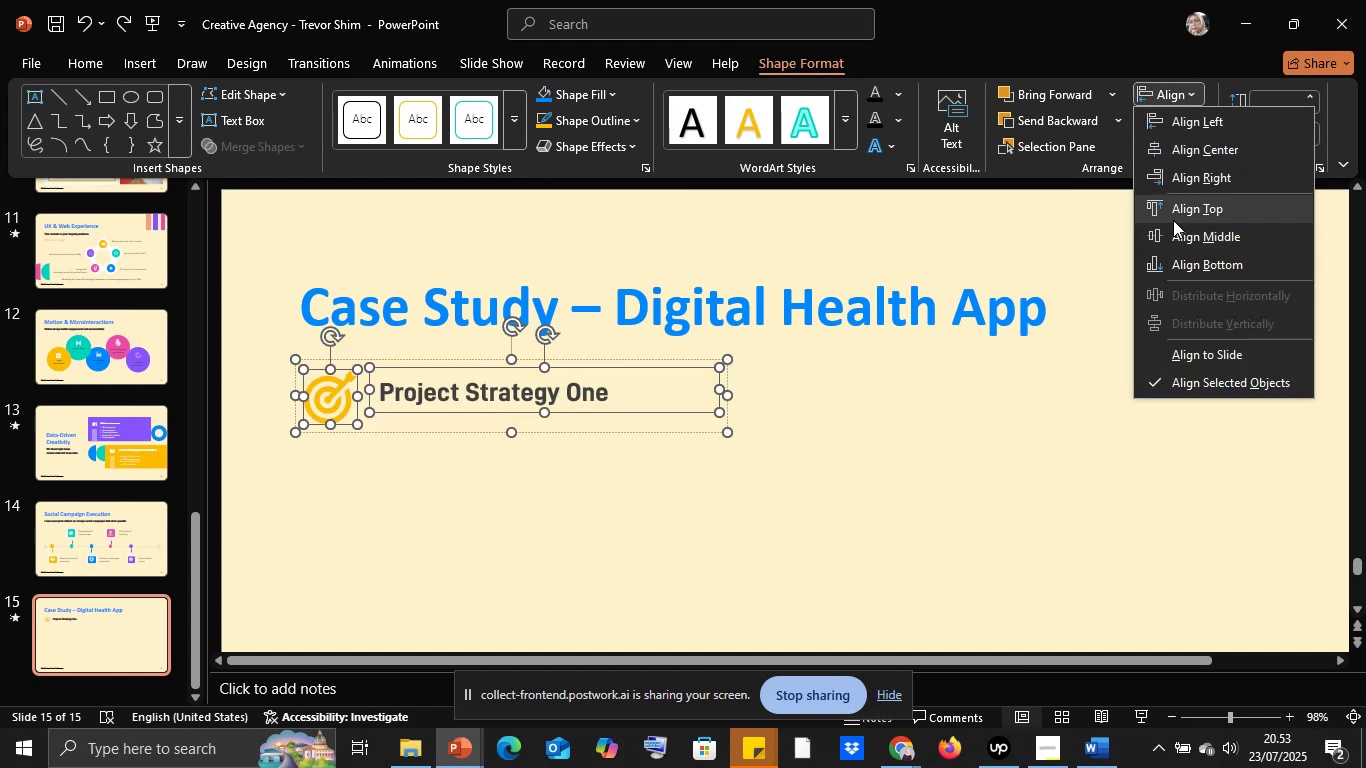 
left_click([1171, 238])
 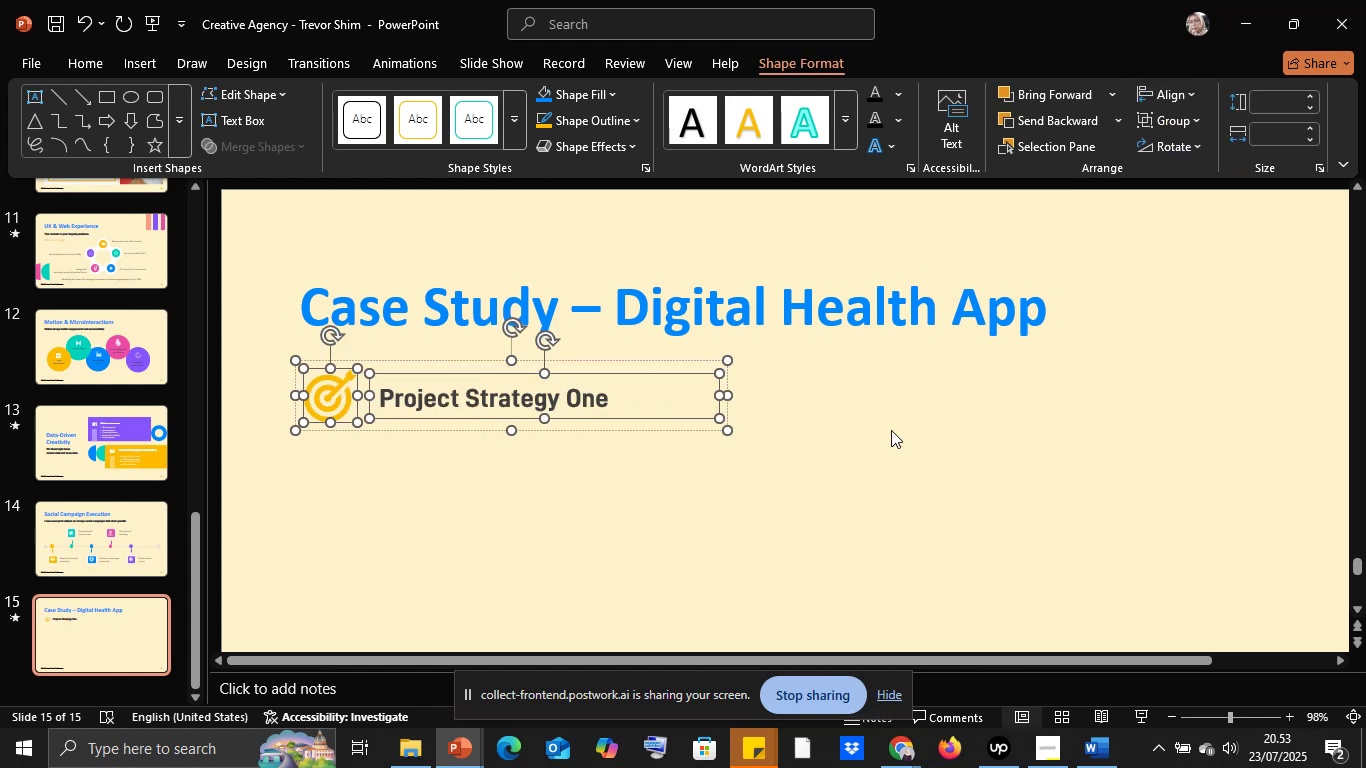 
left_click([891, 430])
 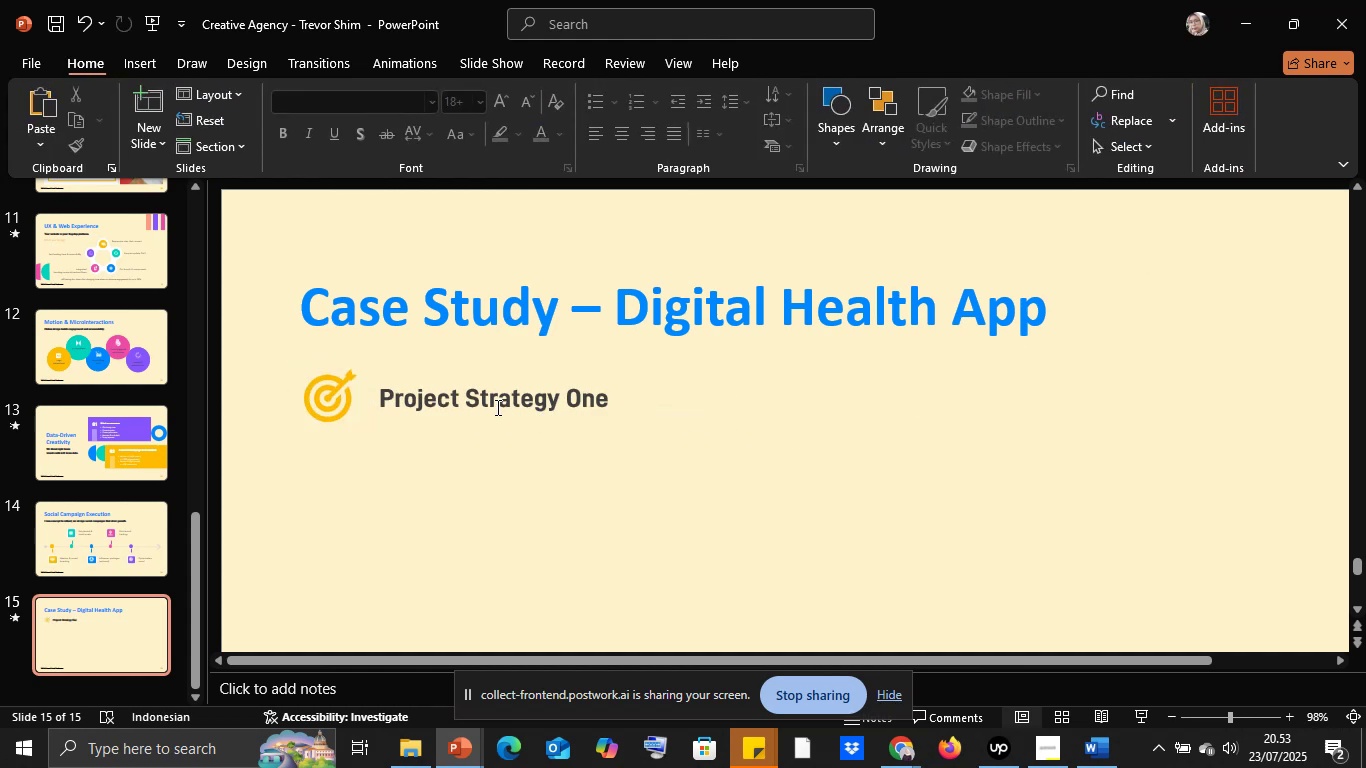 
left_click([496, 407])
 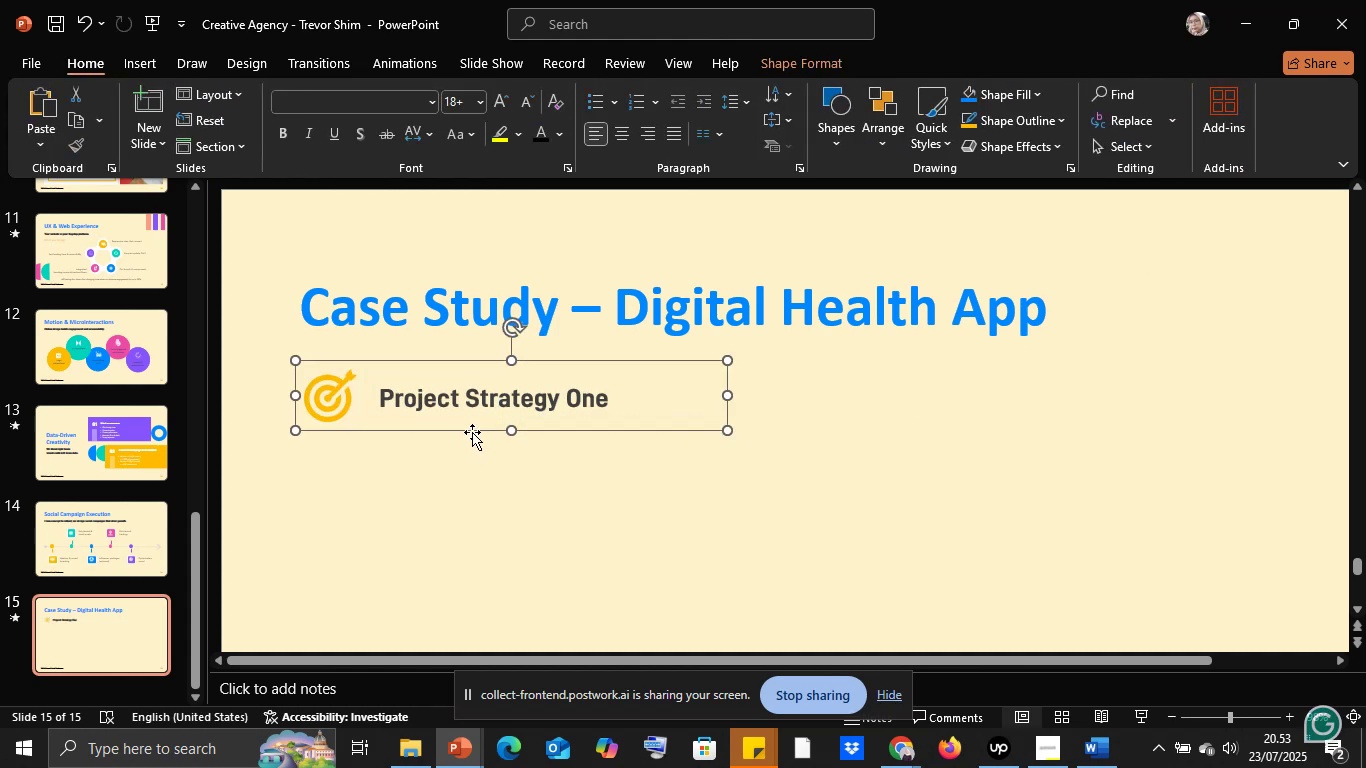 
hold_key(key=ControlLeft, duration=1.66)
hold_key(key=ShiftLeft, duration=1.41)
left_click_drag(start_coordinate=[471, 427], to_coordinate=[463, 496])
 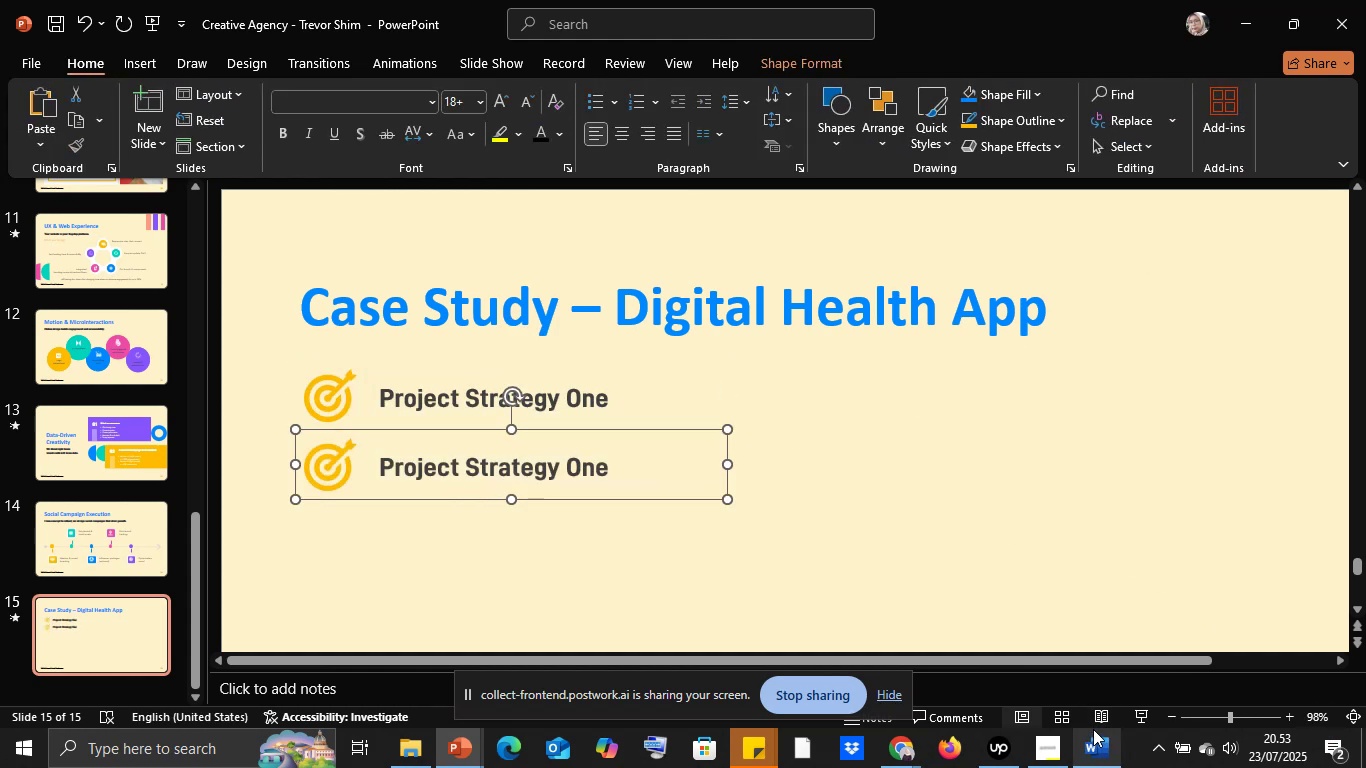 
left_click_drag(start_coordinate=[1086, 745], to_coordinate=[1091, 741])
 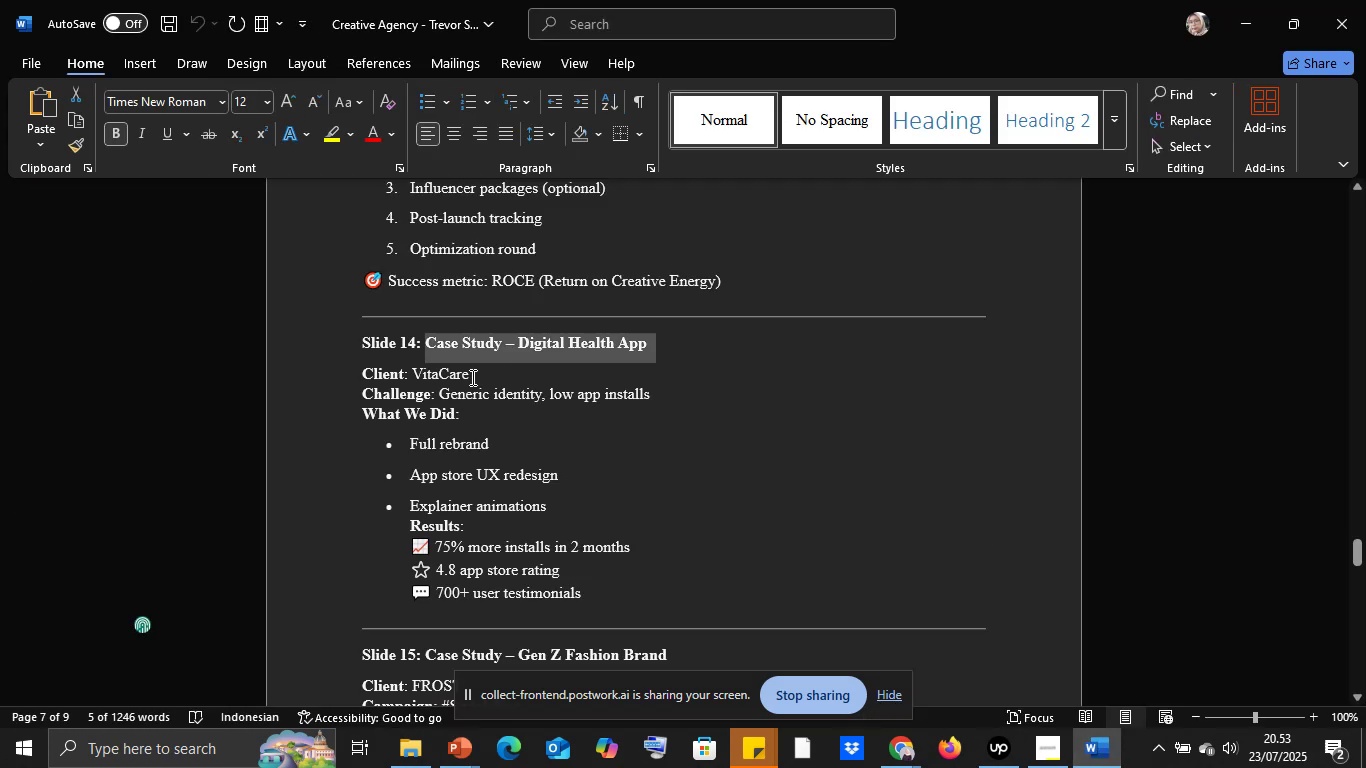 
left_click_drag(start_coordinate=[469, 372], to_coordinate=[347, 368])
 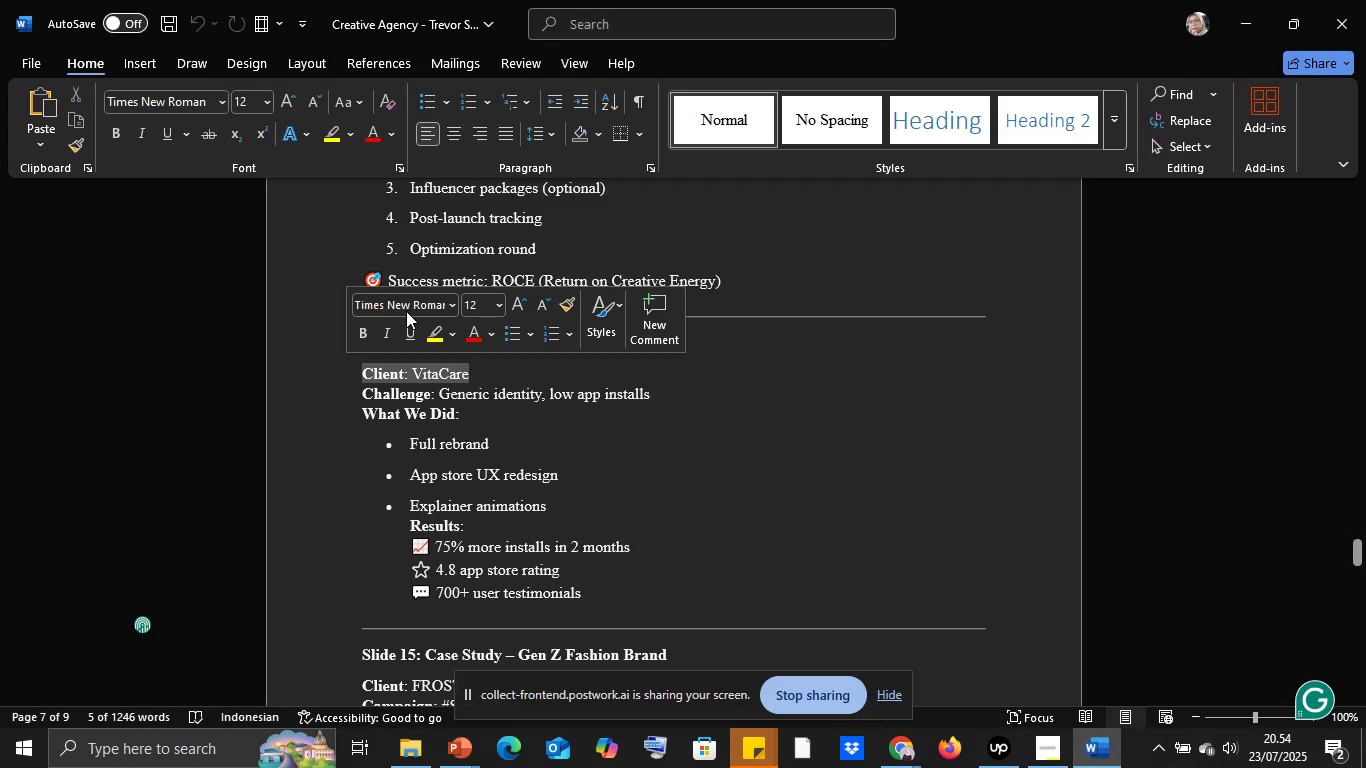 
key(Control+C)
 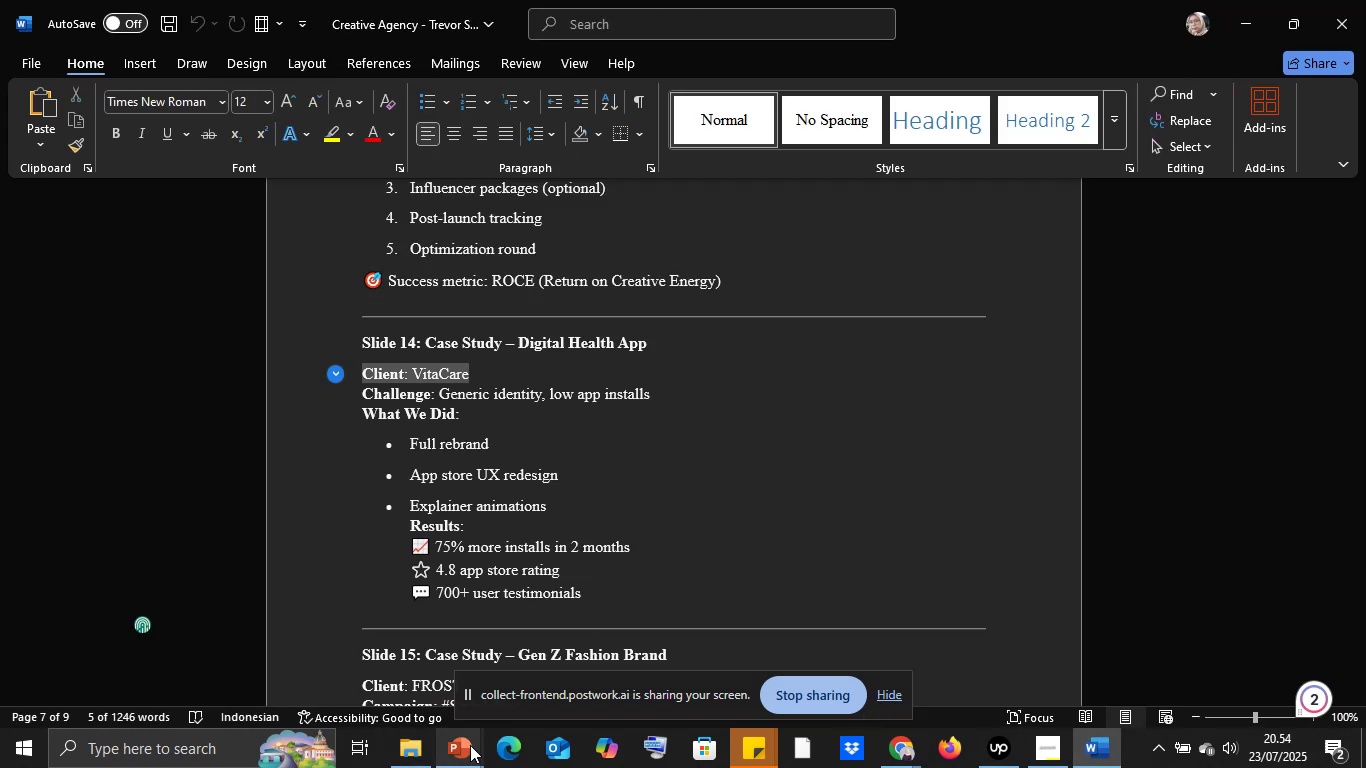 
left_click([470, 743])
 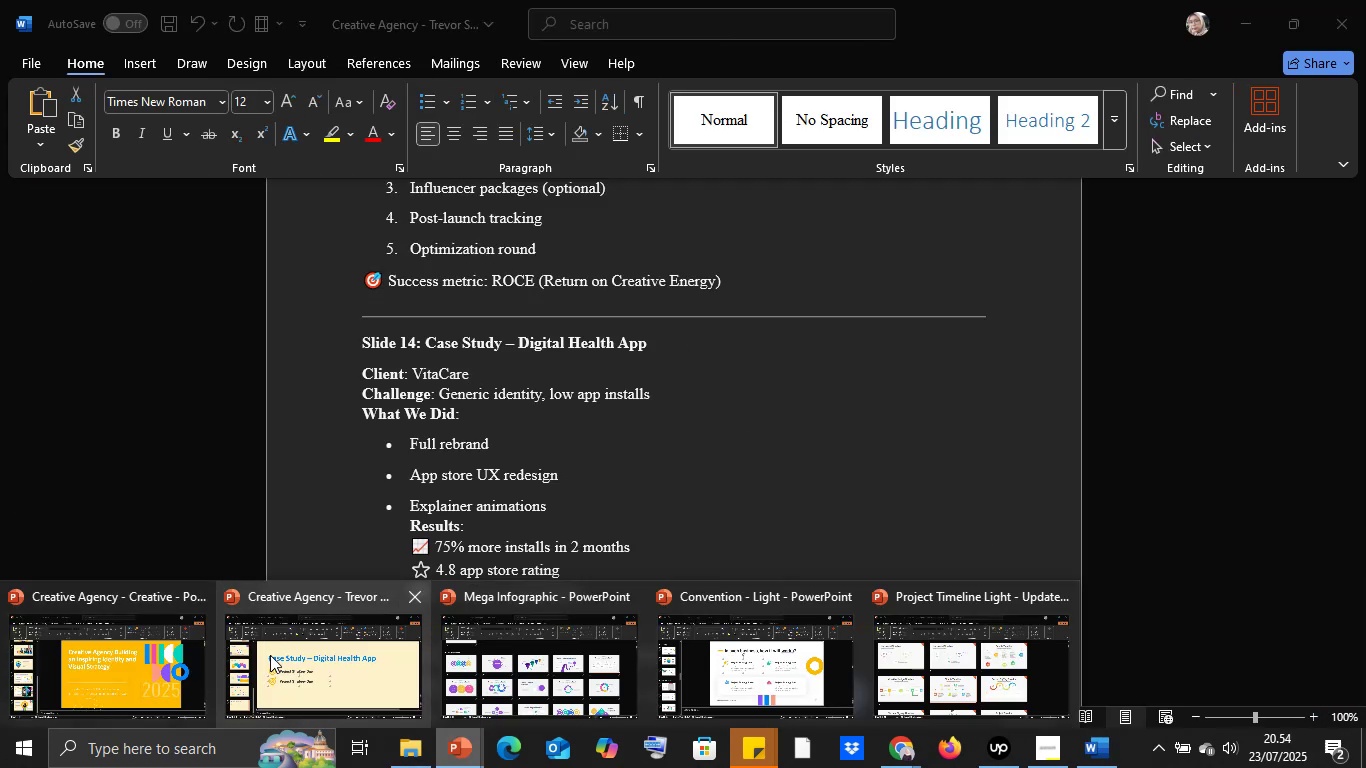 
left_click([277, 655])
 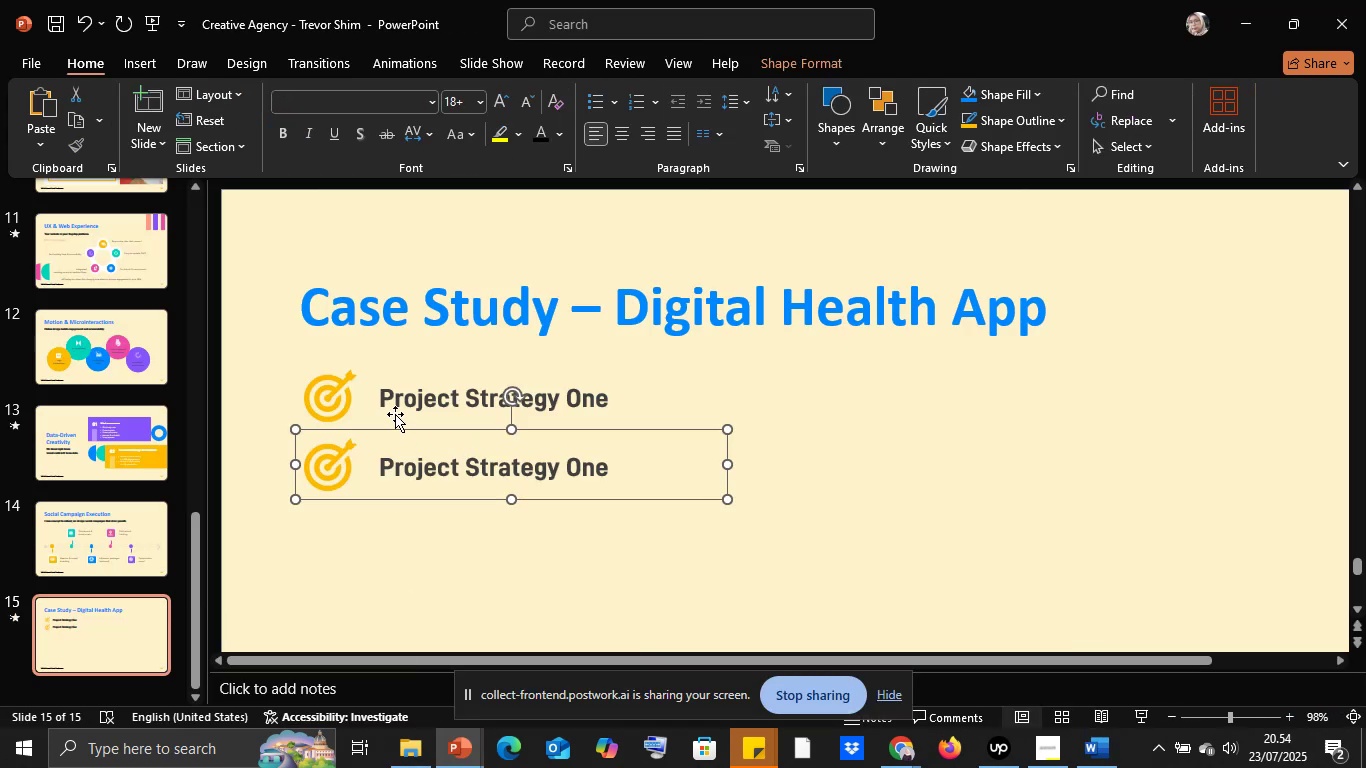 
left_click([394, 403])
 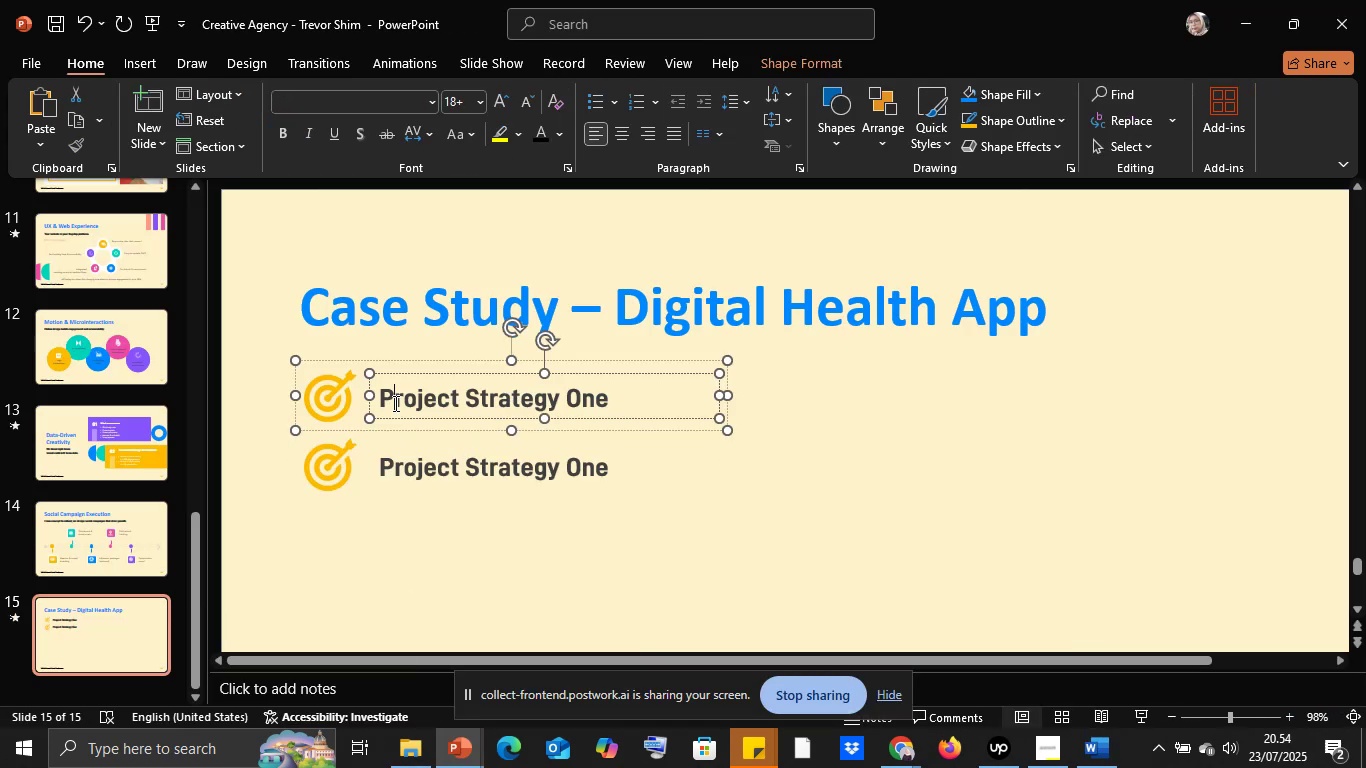 
key(Control+A)
 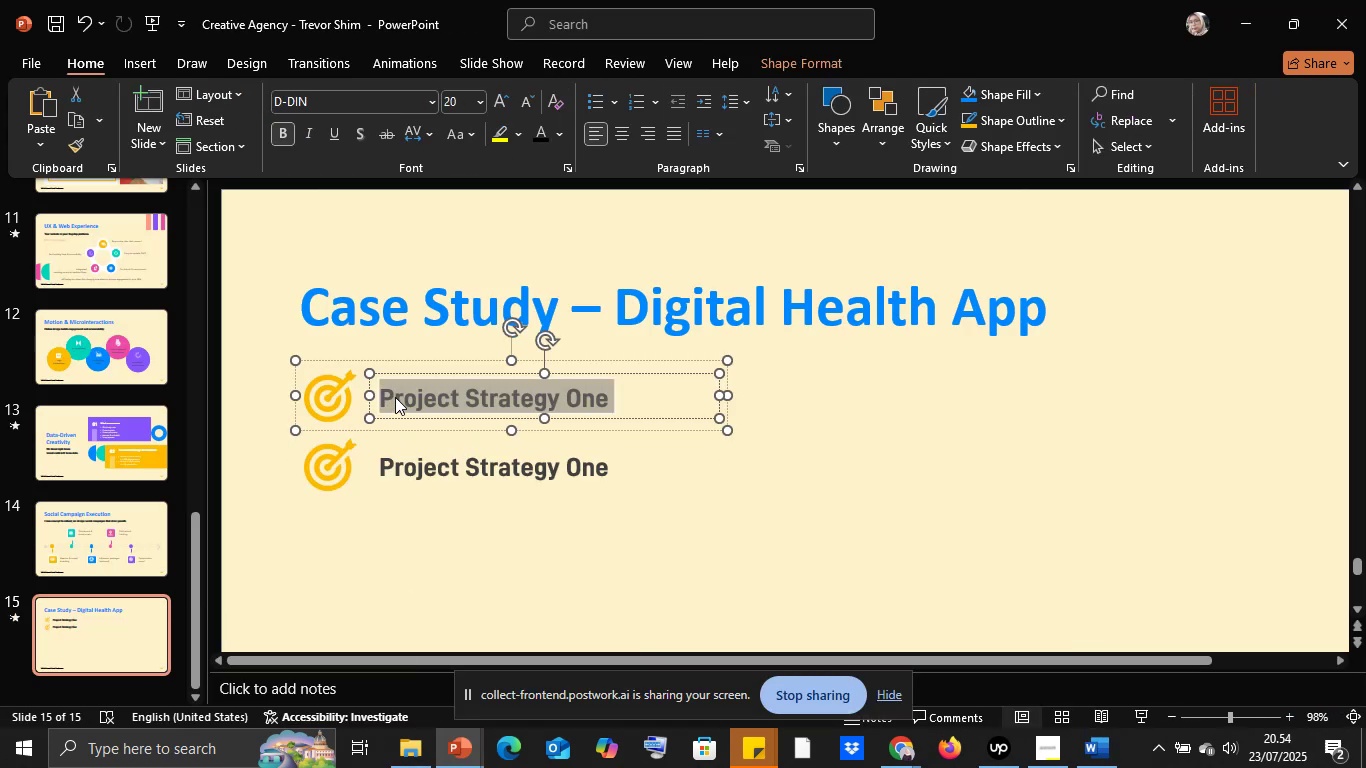 
right_click([395, 397])
 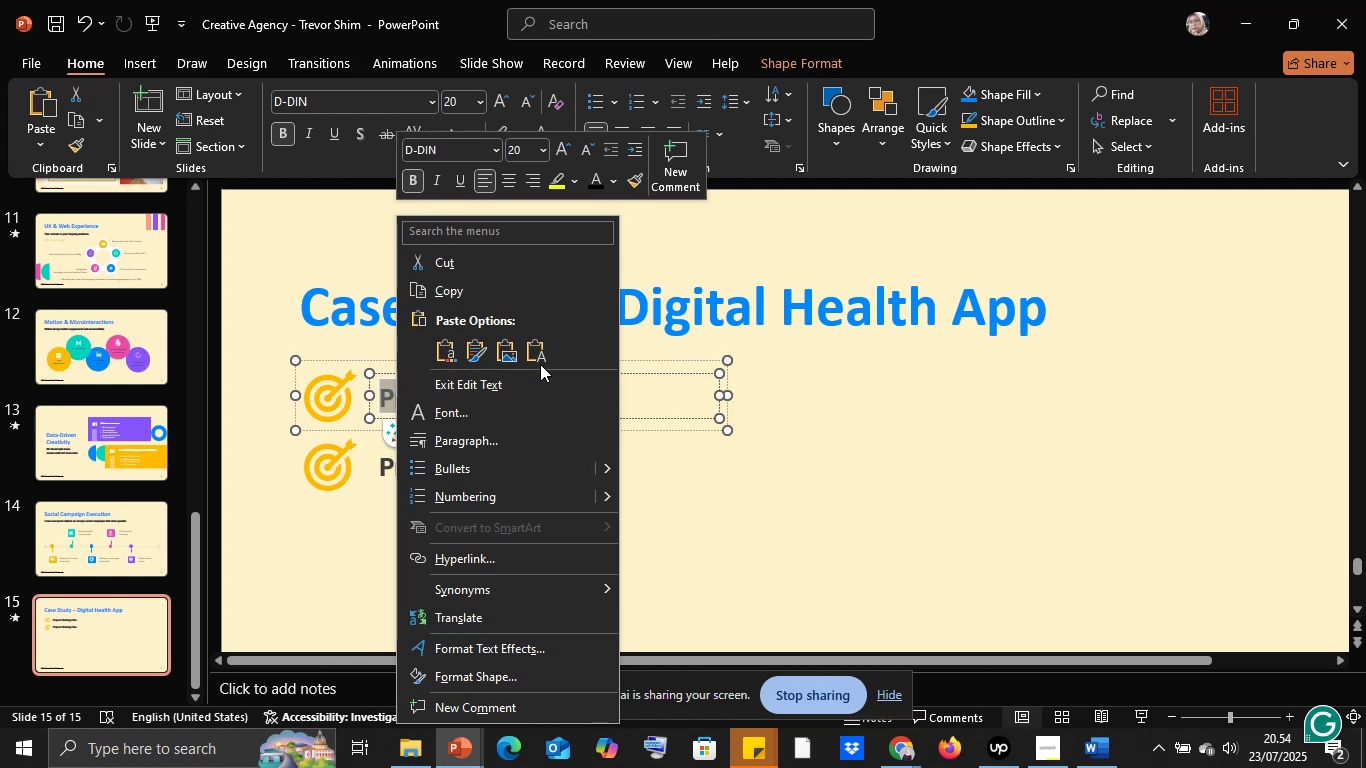 
left_click([538, 354])
 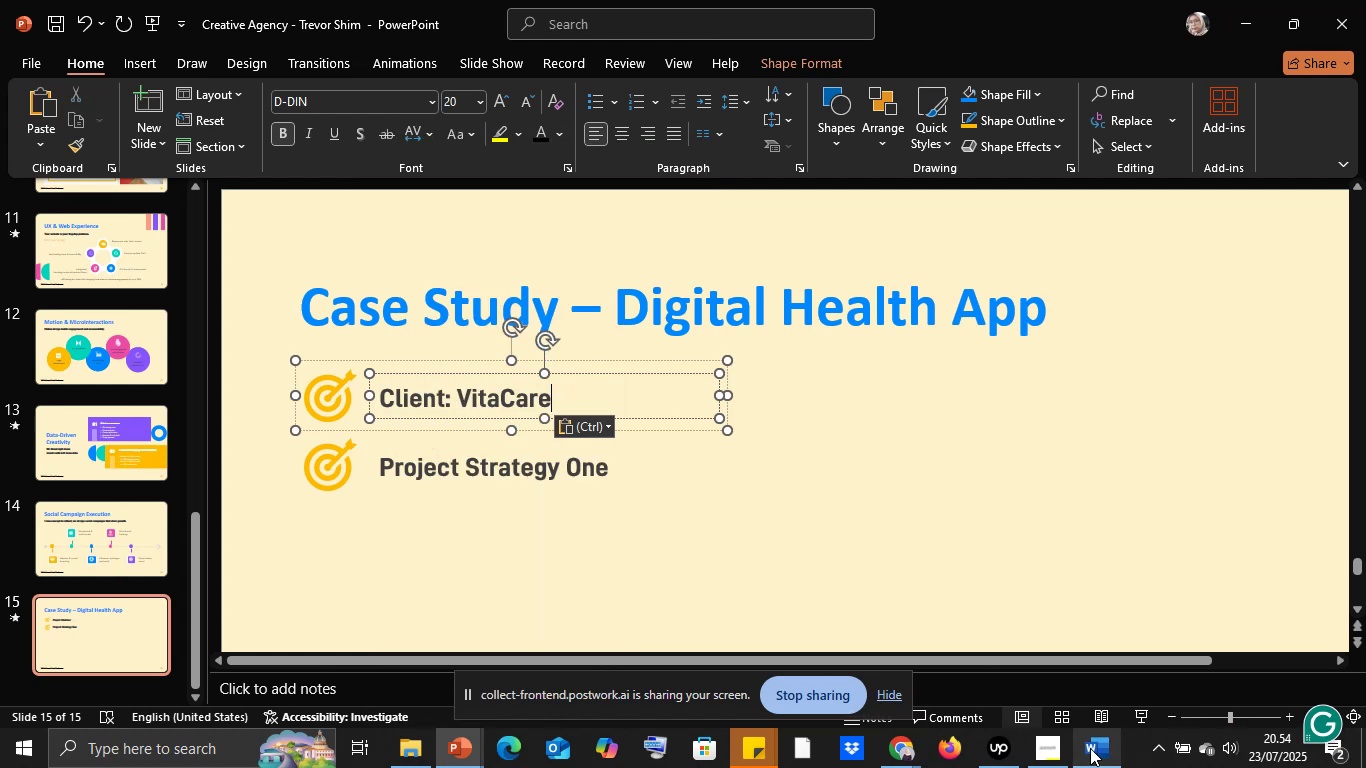 
left_click([1090, 748])
 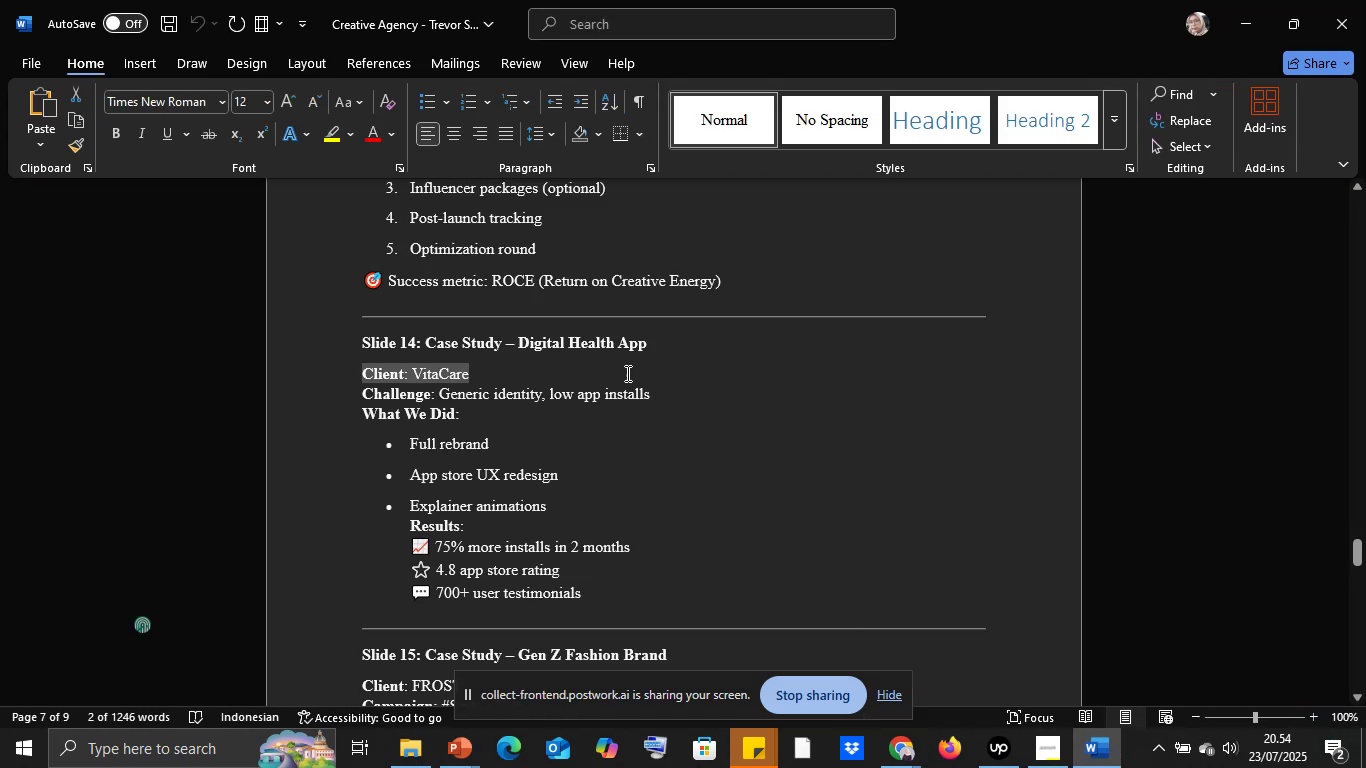 
left_click([642, 397])
 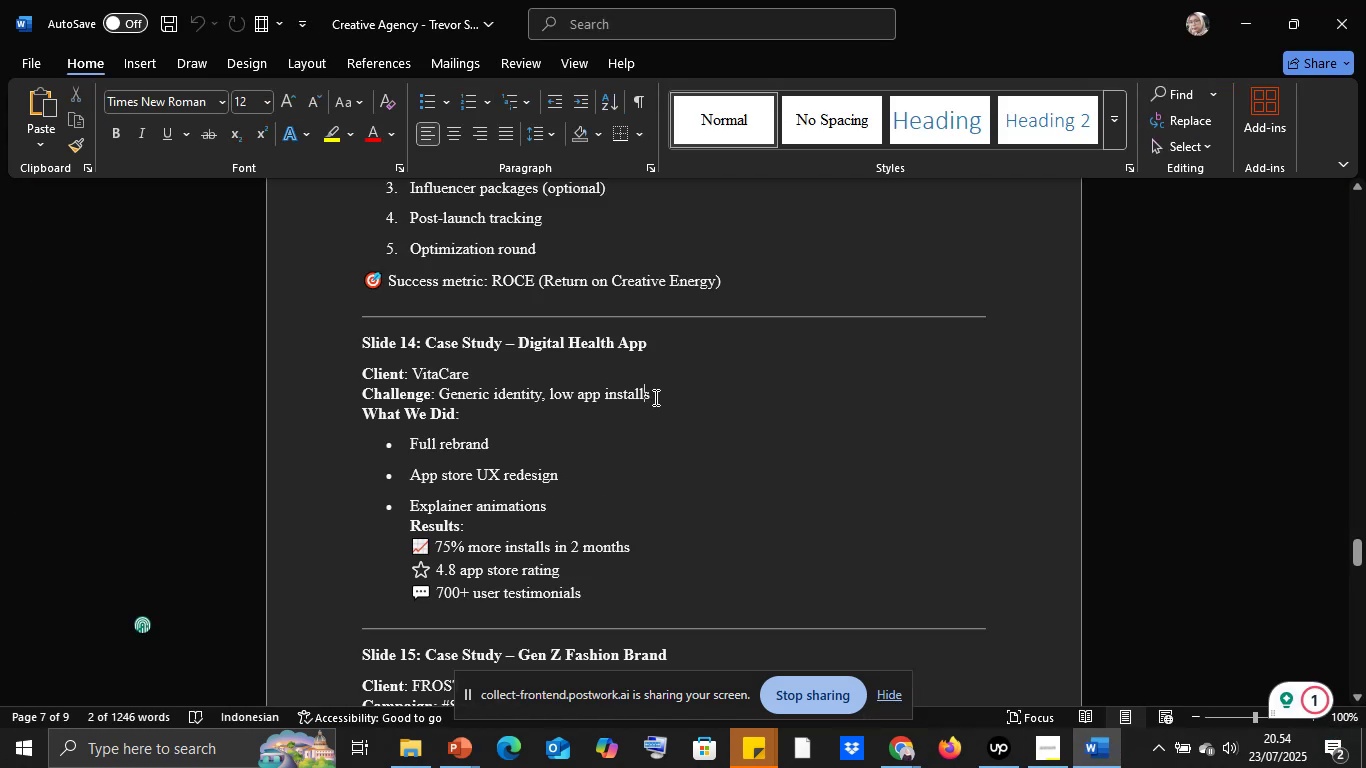 
left_click_drag(start_coordinate=[654, 394], to_coordinate=[354, 387])
 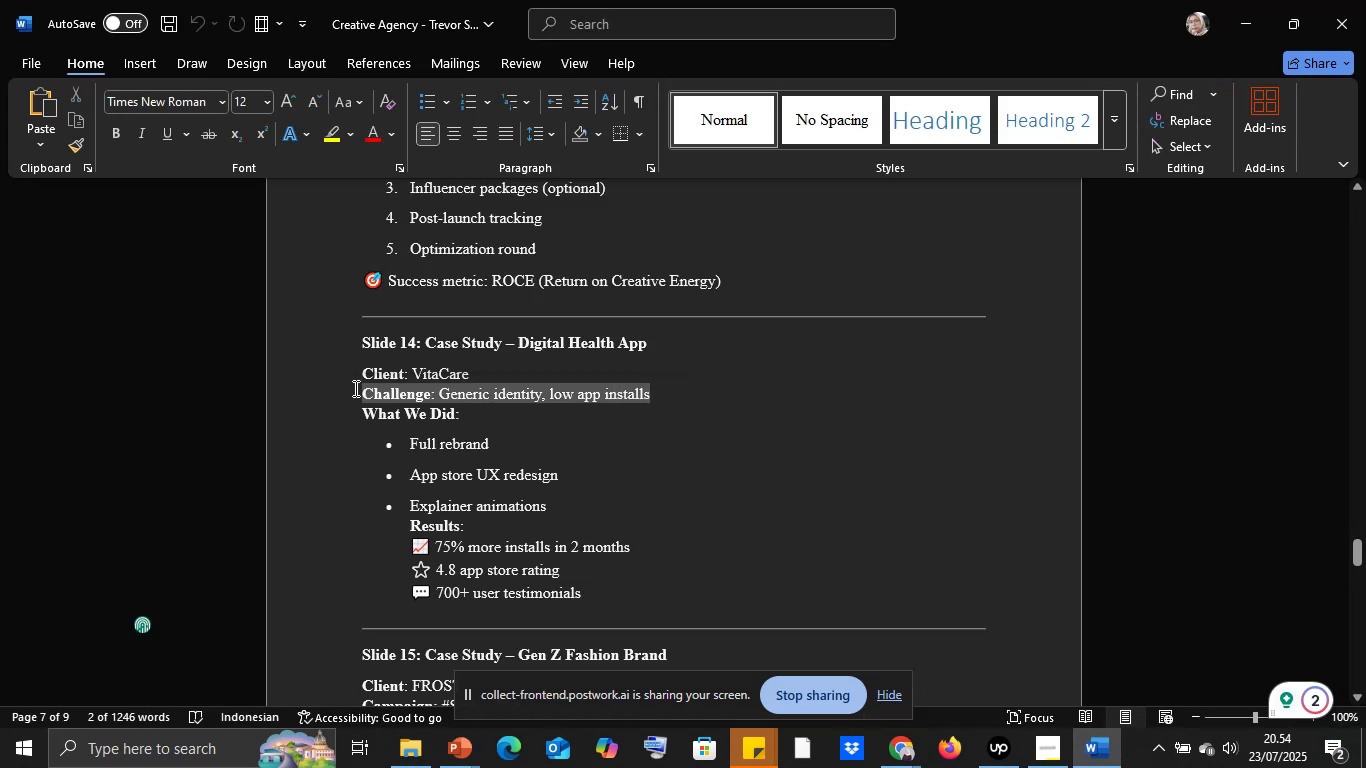 
key(Control+C)
 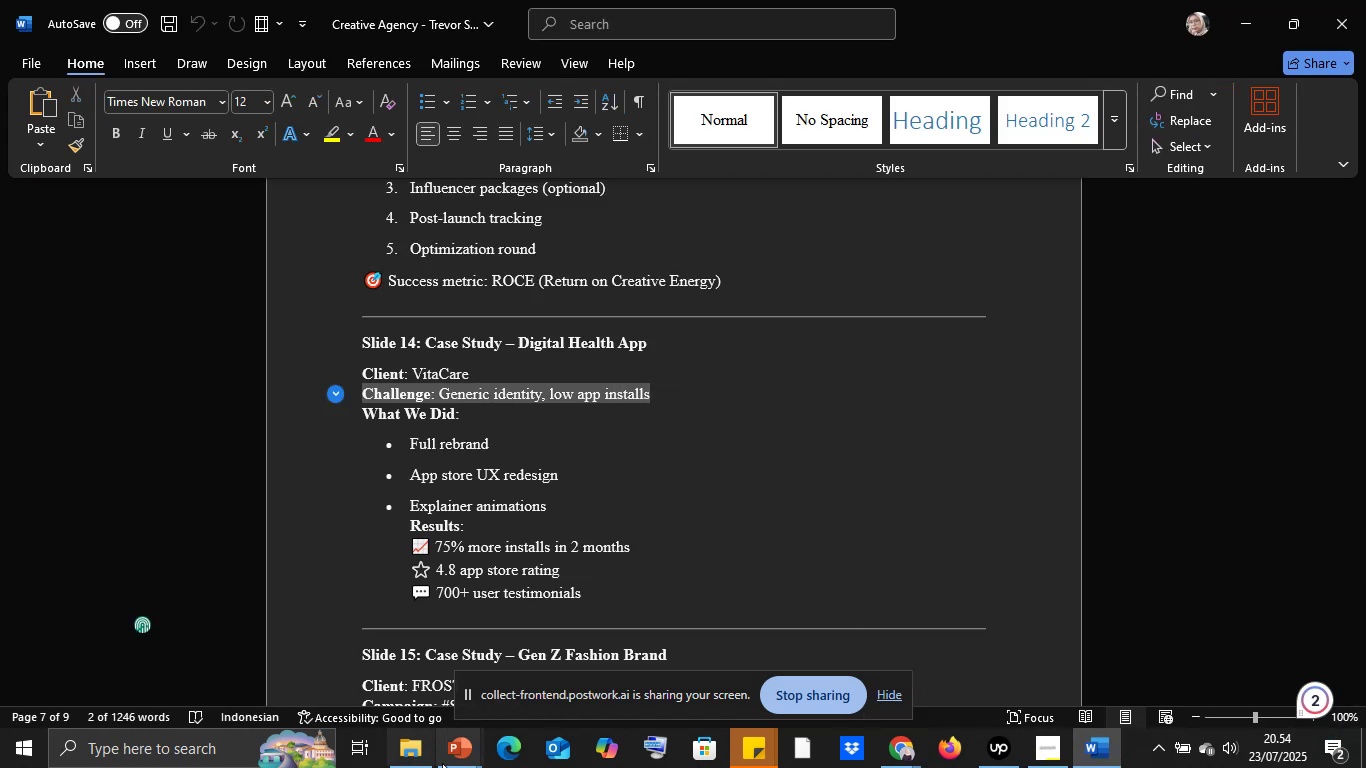 
left_click([442, 762])
 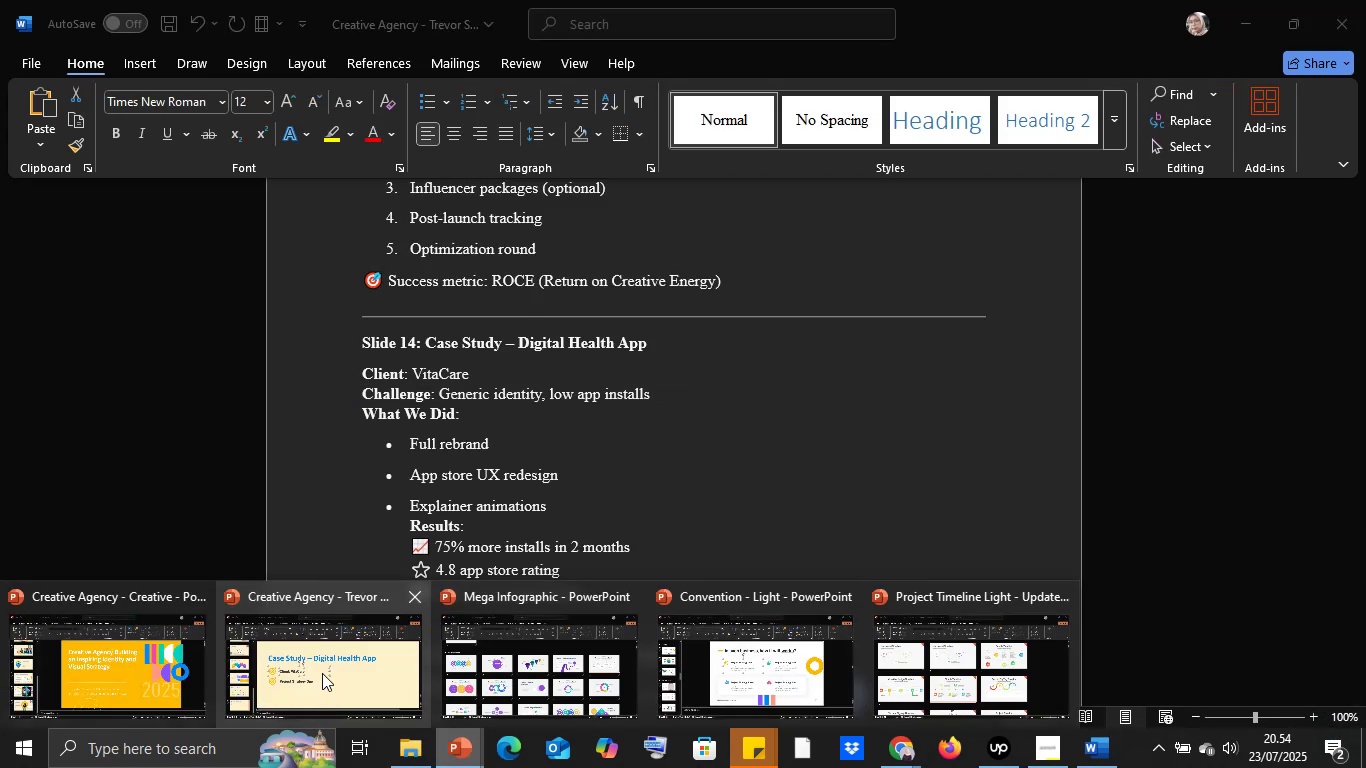 
left_click([322, 673])
 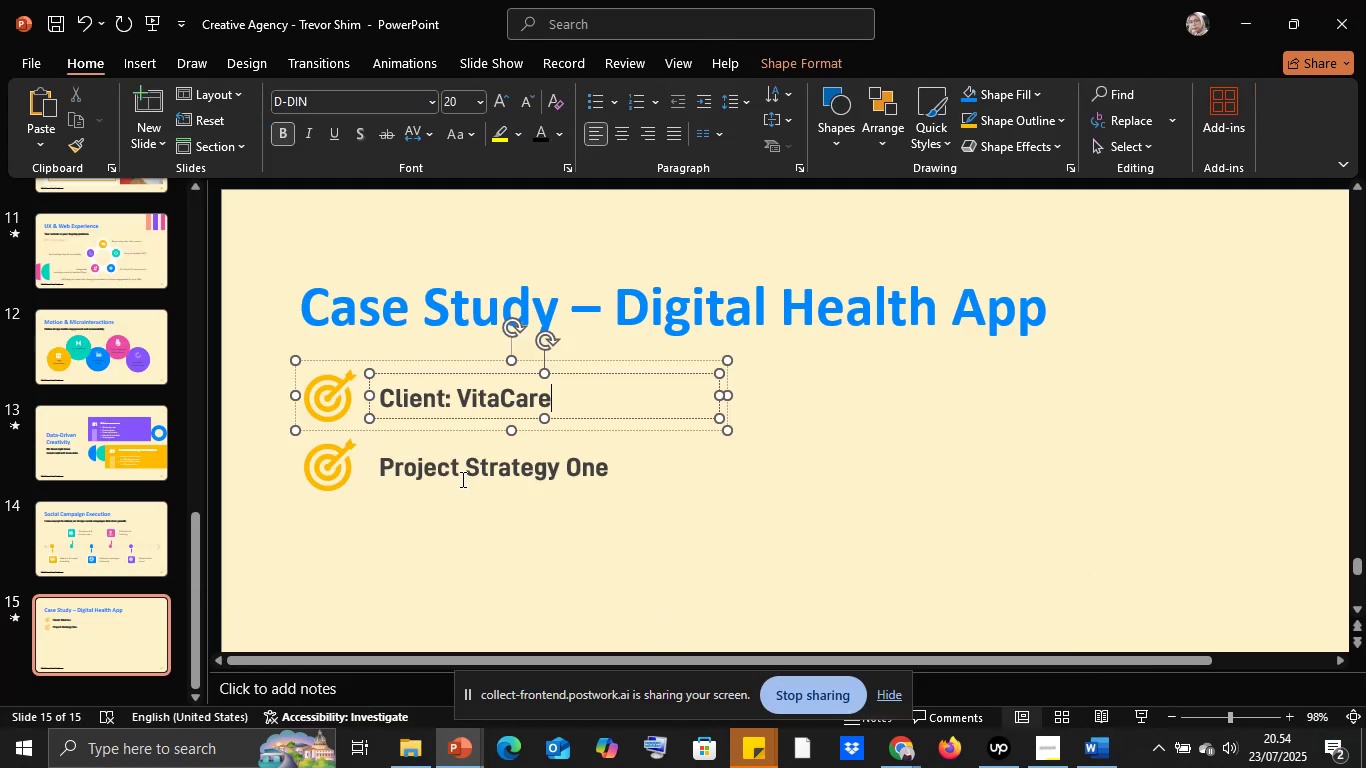 
left_click([461, 479])
 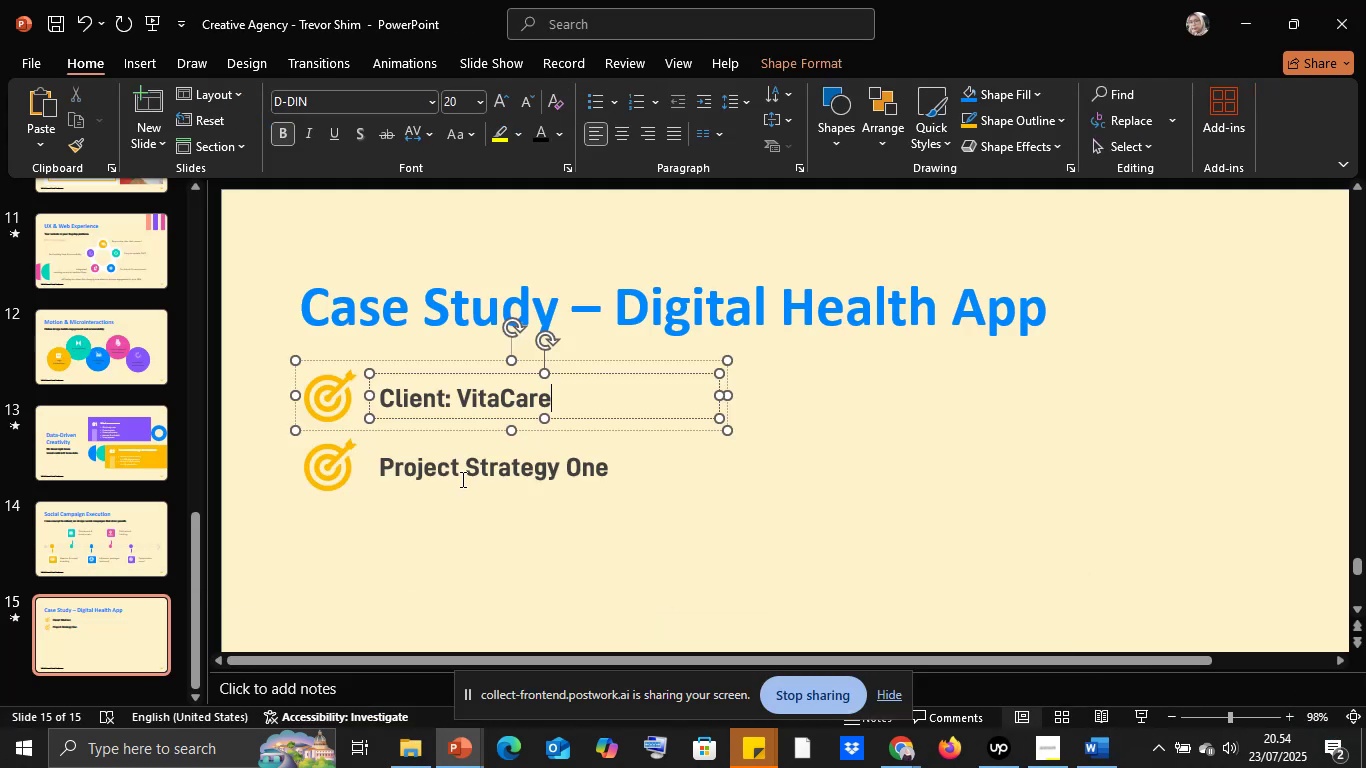 
key(Control+A)
 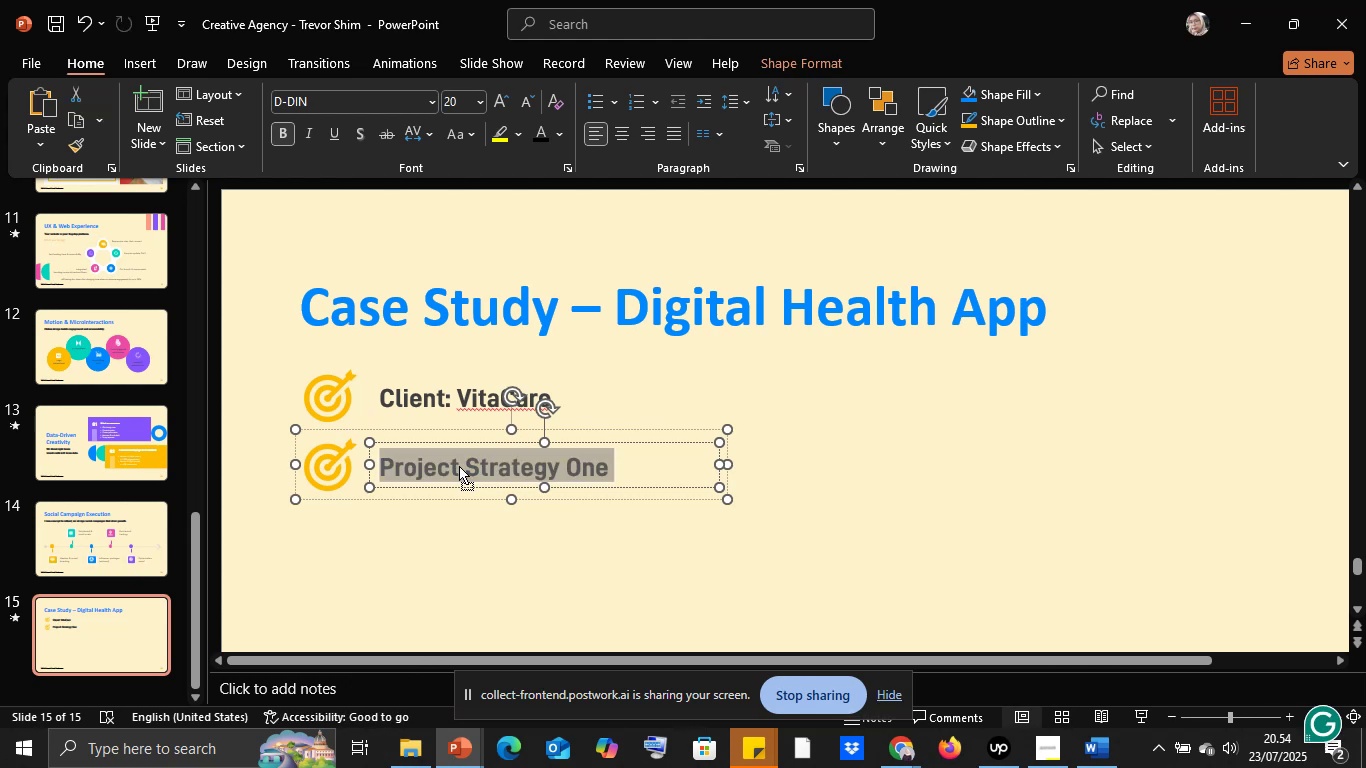 
right_click([459, 466])
 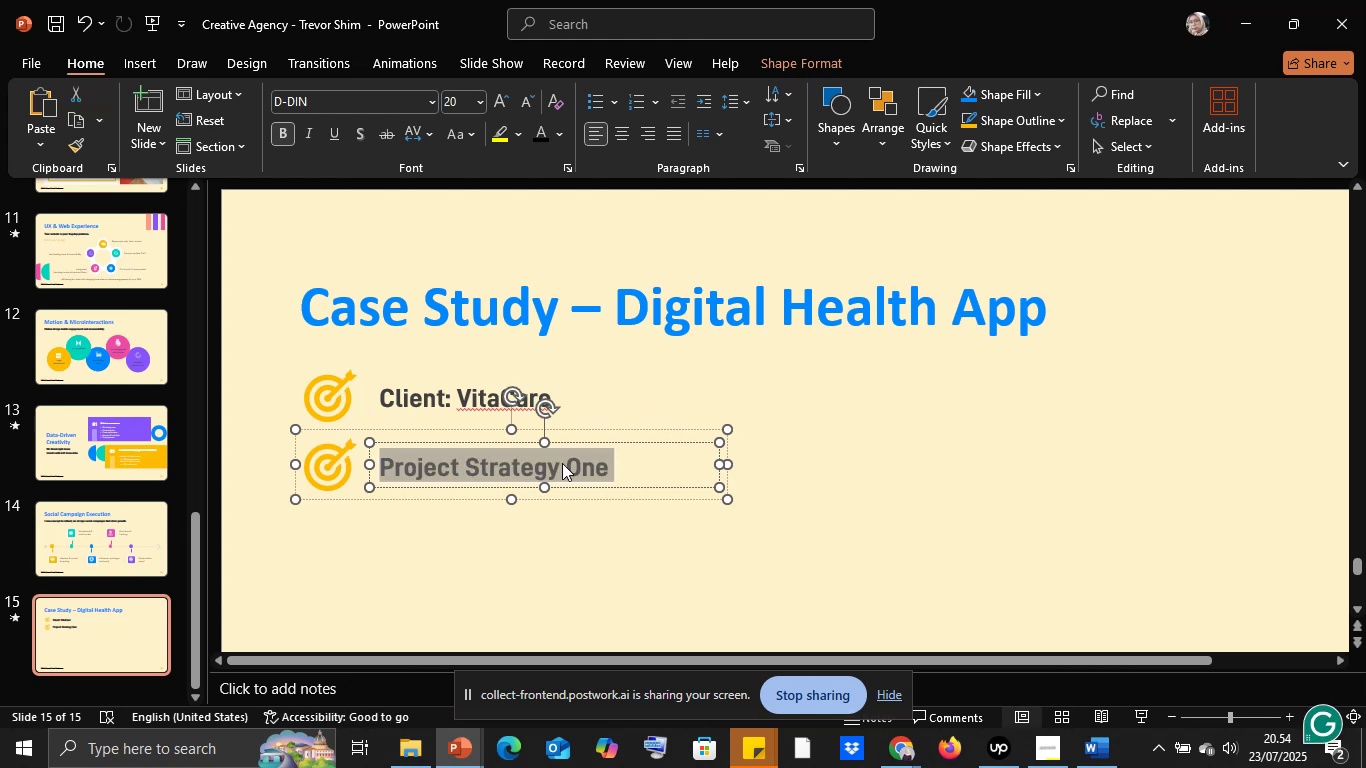 
right_click([532, 466])
 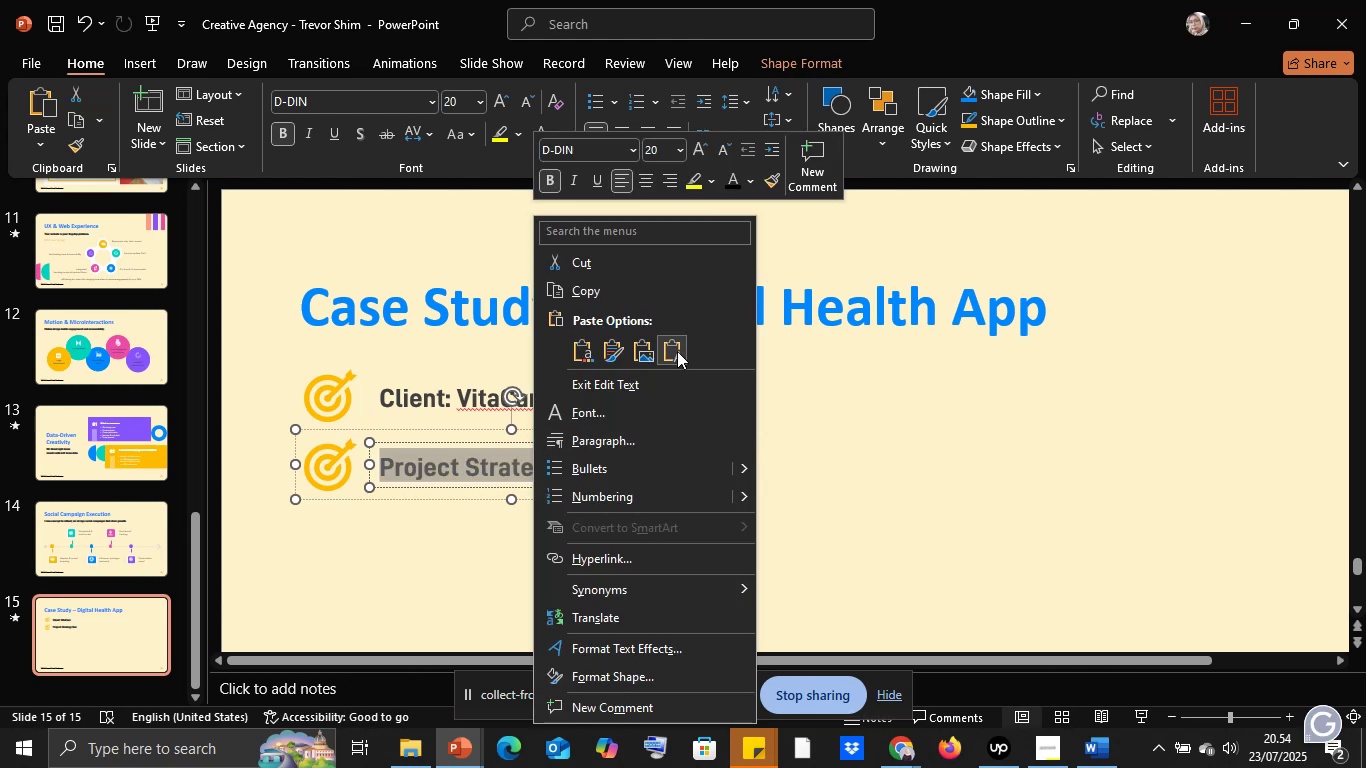 
left_click([668, 346])
 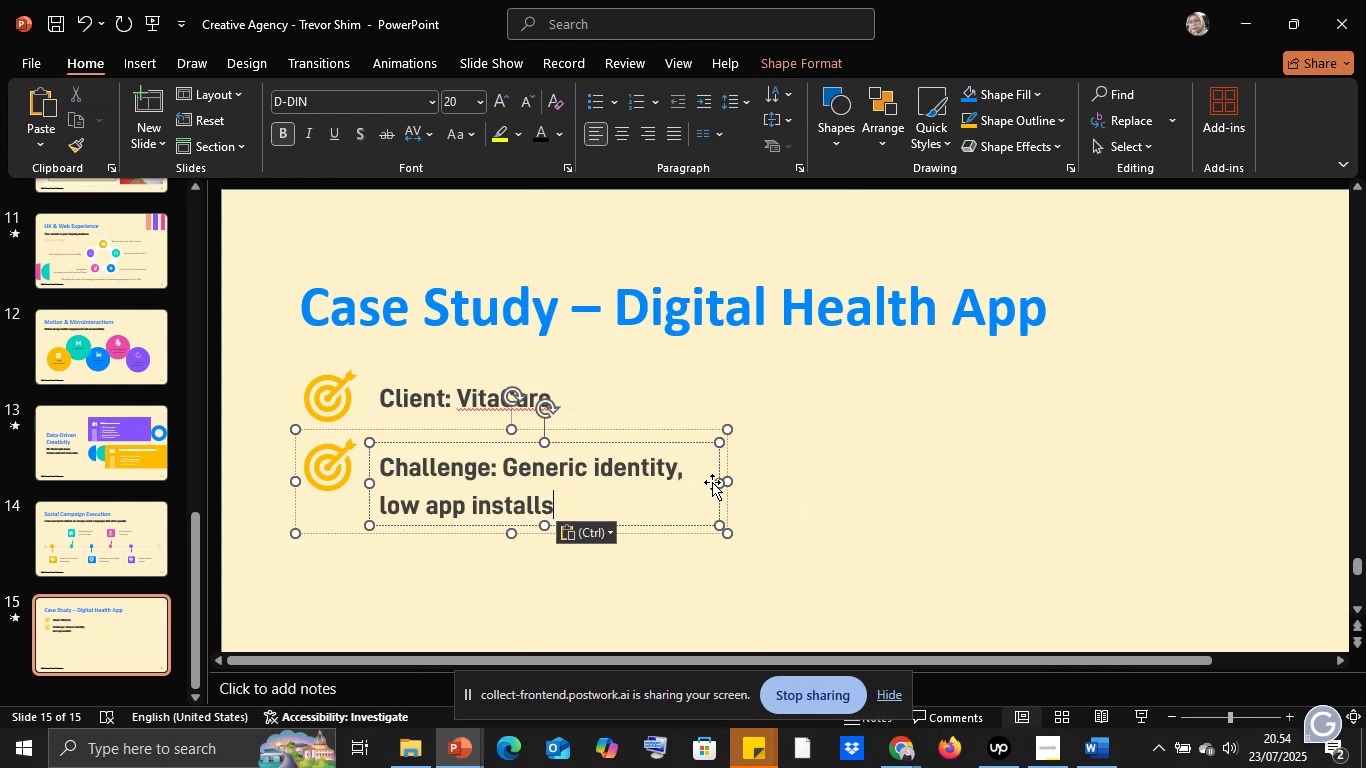 
left_click_drag(start_coordinate=[720, 482], to_coordinate=[883, 478])
 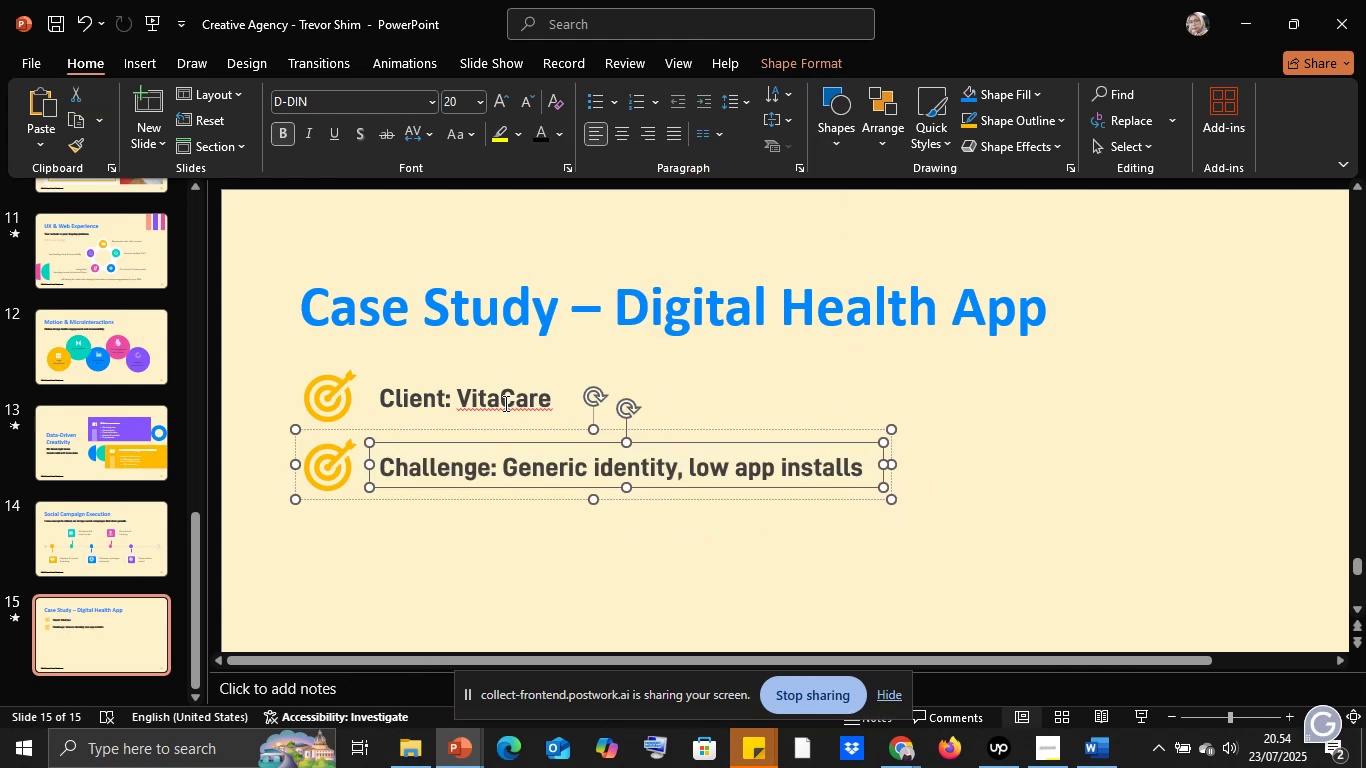 
left_click([503, 400])
 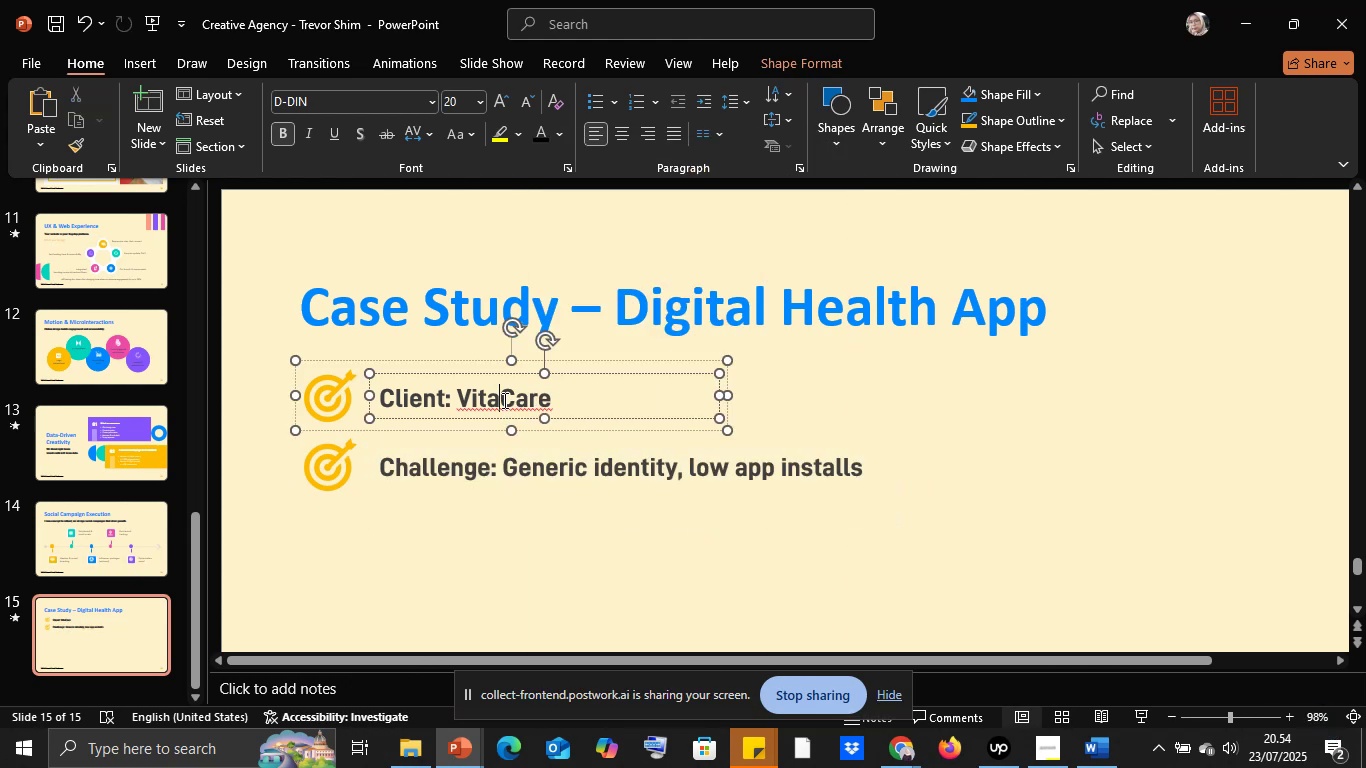 
key(Space)
 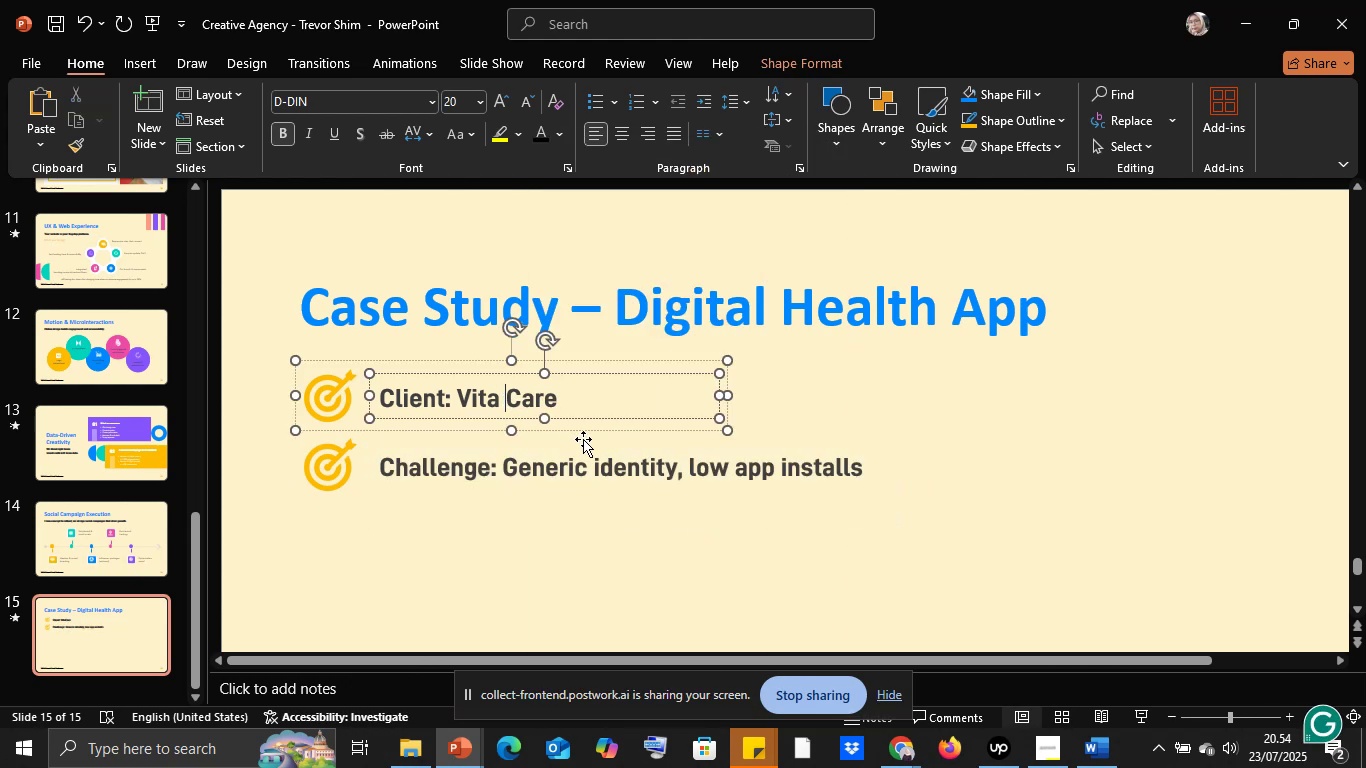 
left_click([584, 439])
 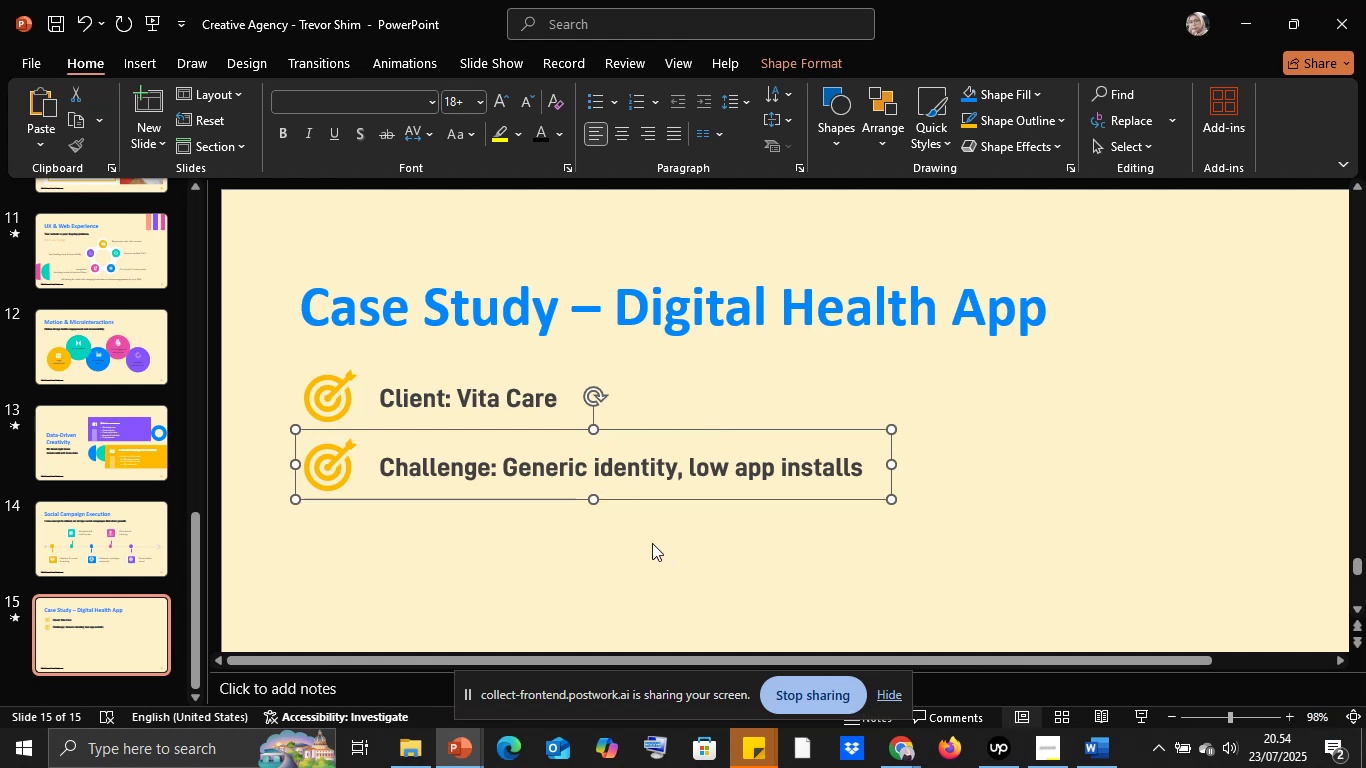 
left_click([652, 542])
 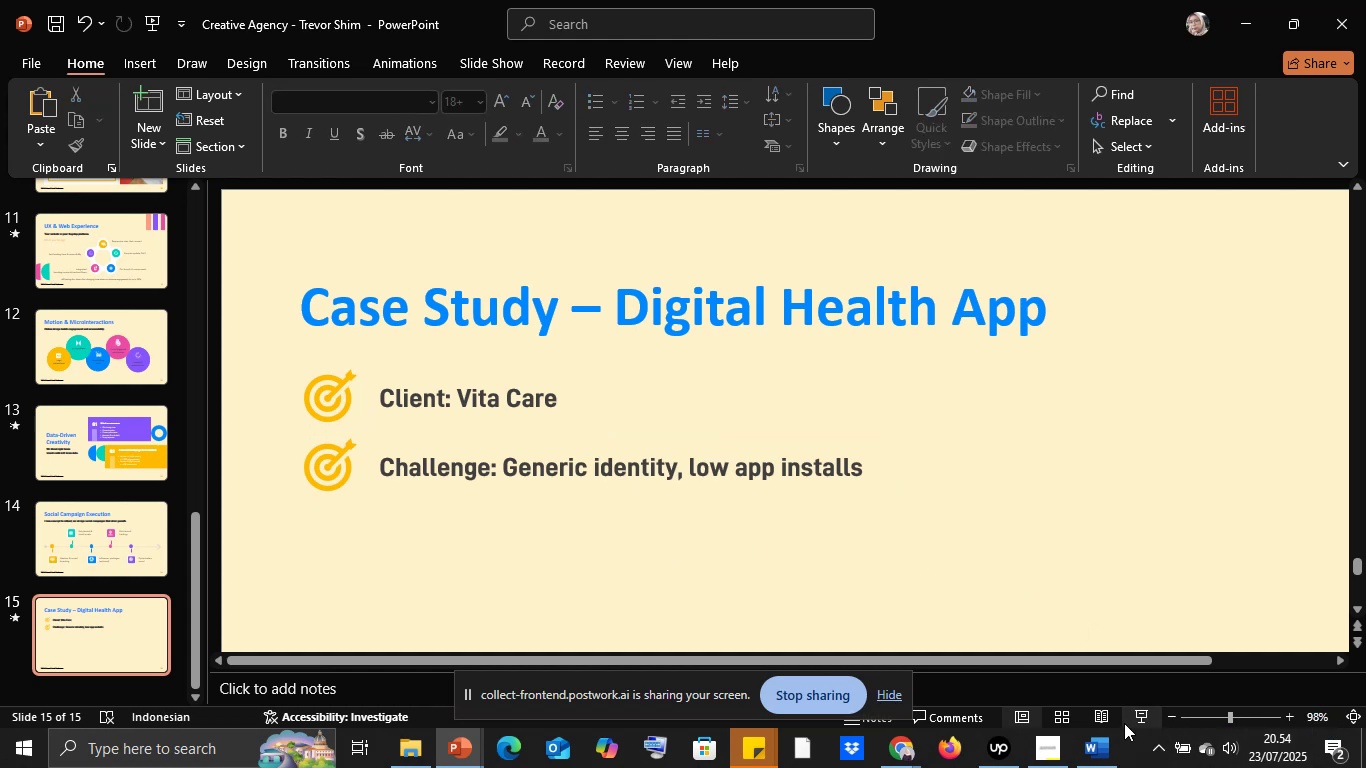 
left_click([1130, 718])
 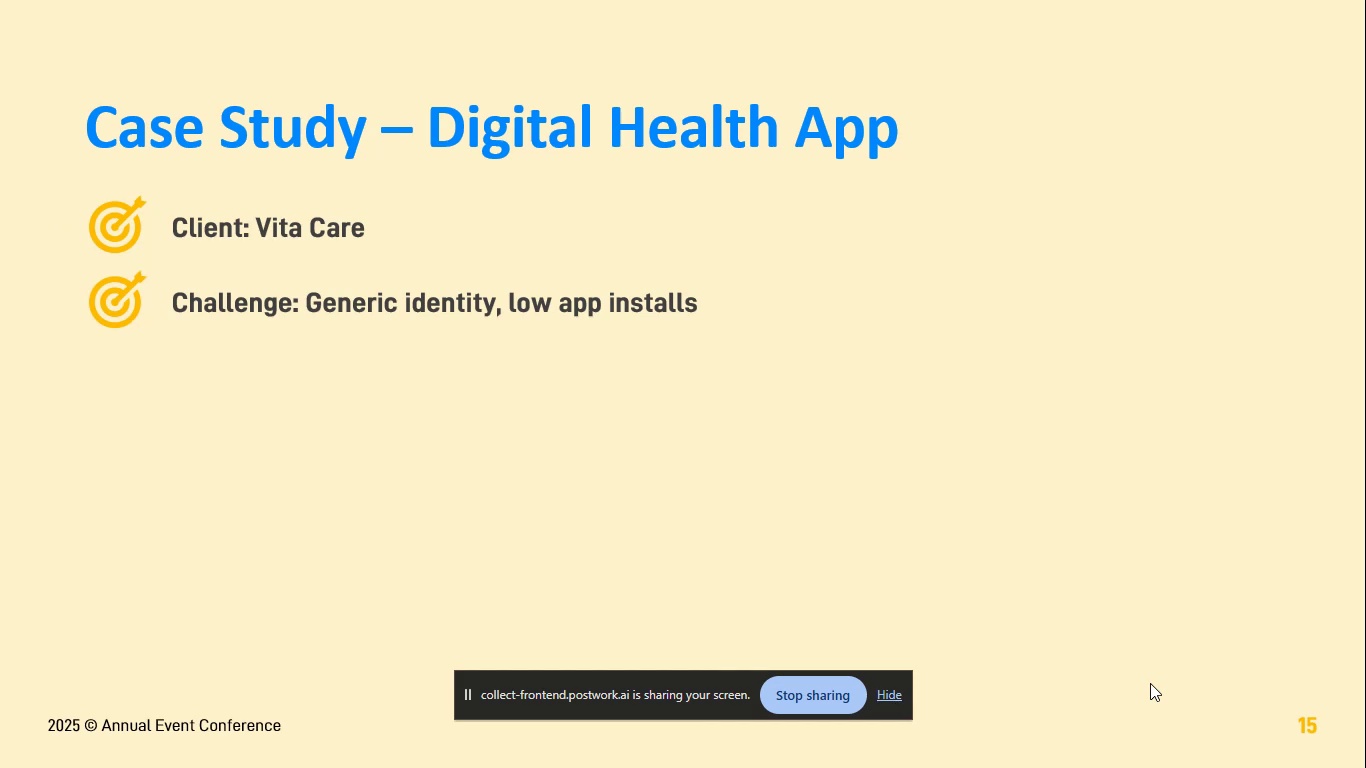 
wait(55.35)
 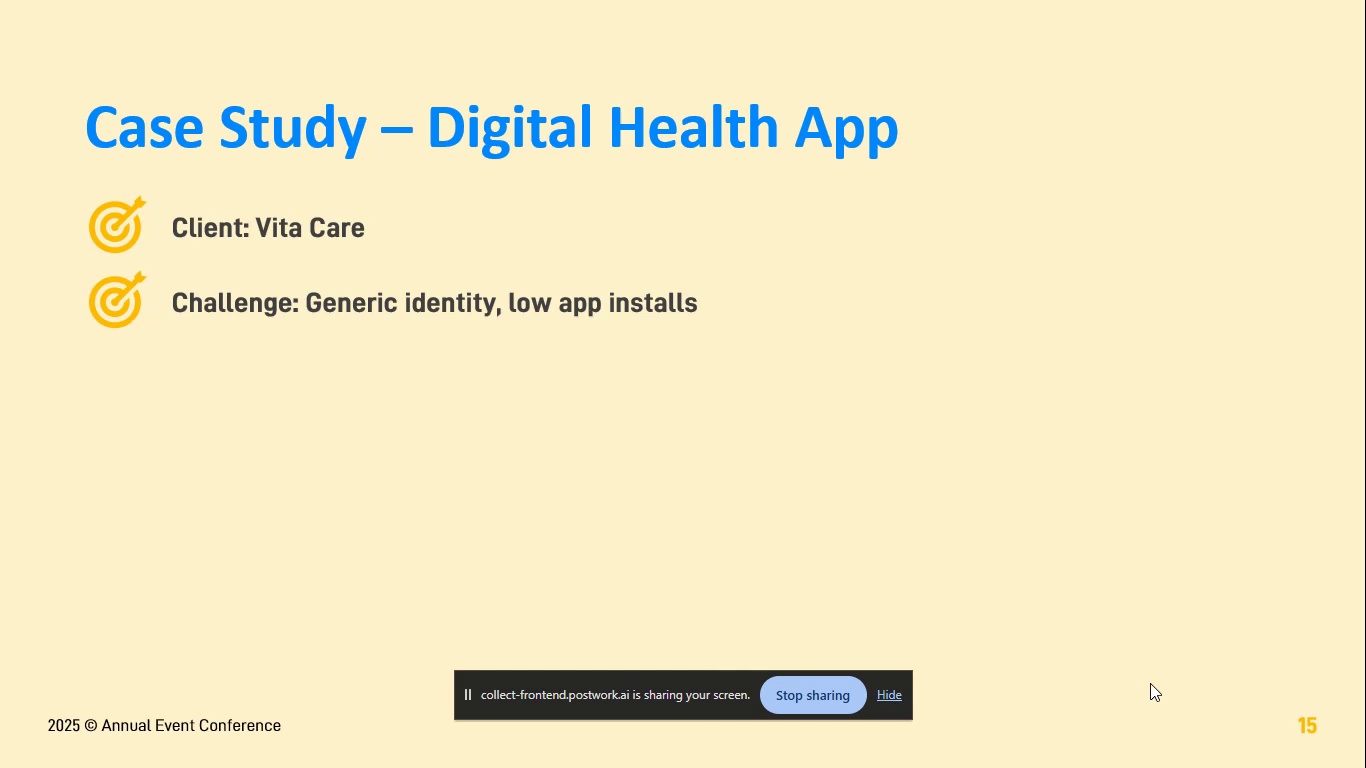 
key(Escape)
 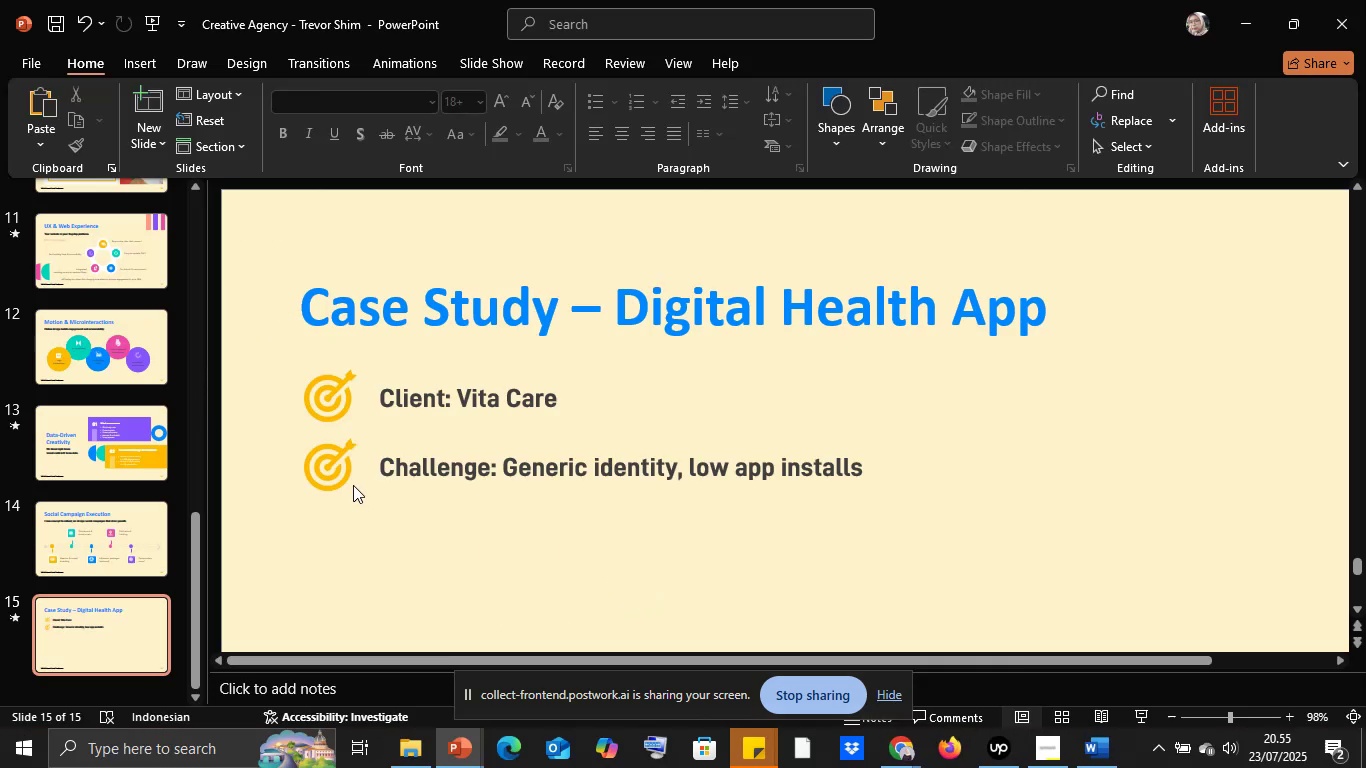 
left_click([348, 470])
 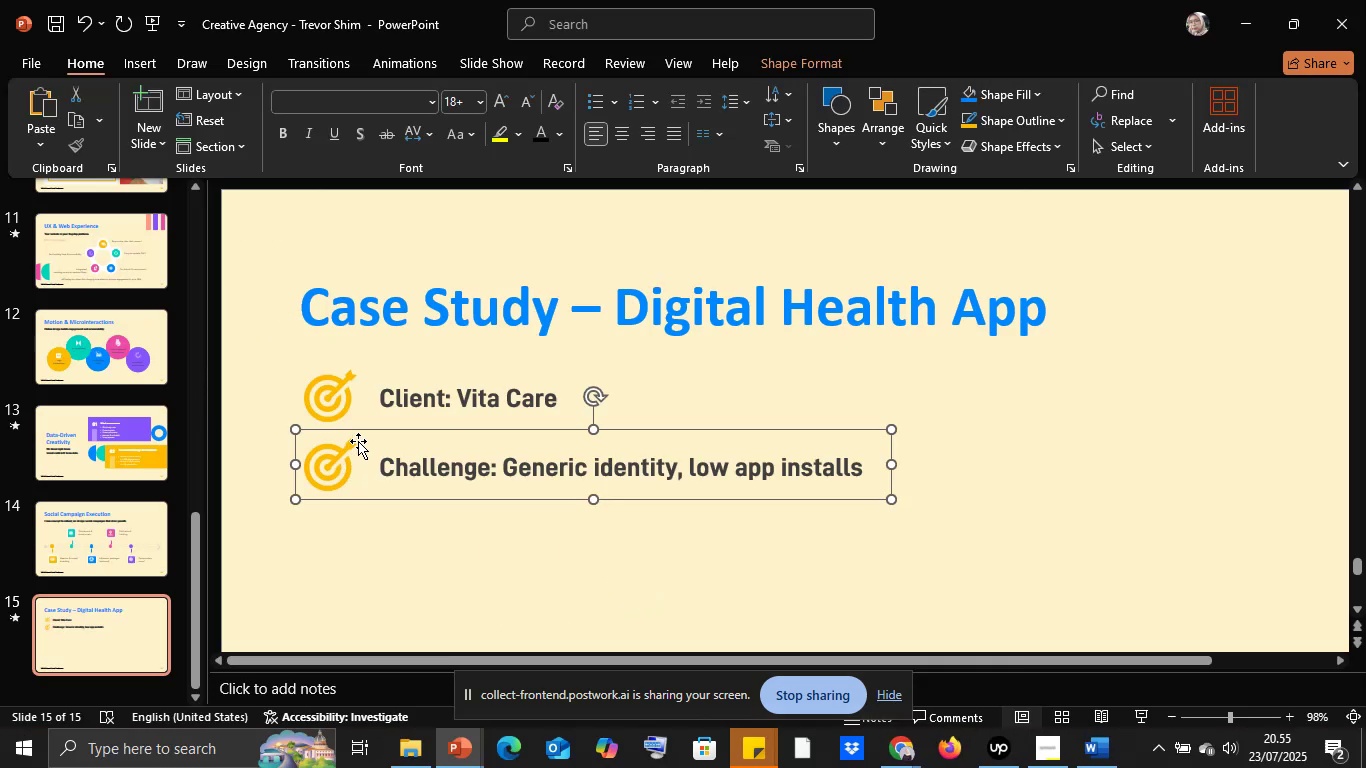 
hold_key(key=ShiftLeft, duration=0.56)
left_click([363, 404])
 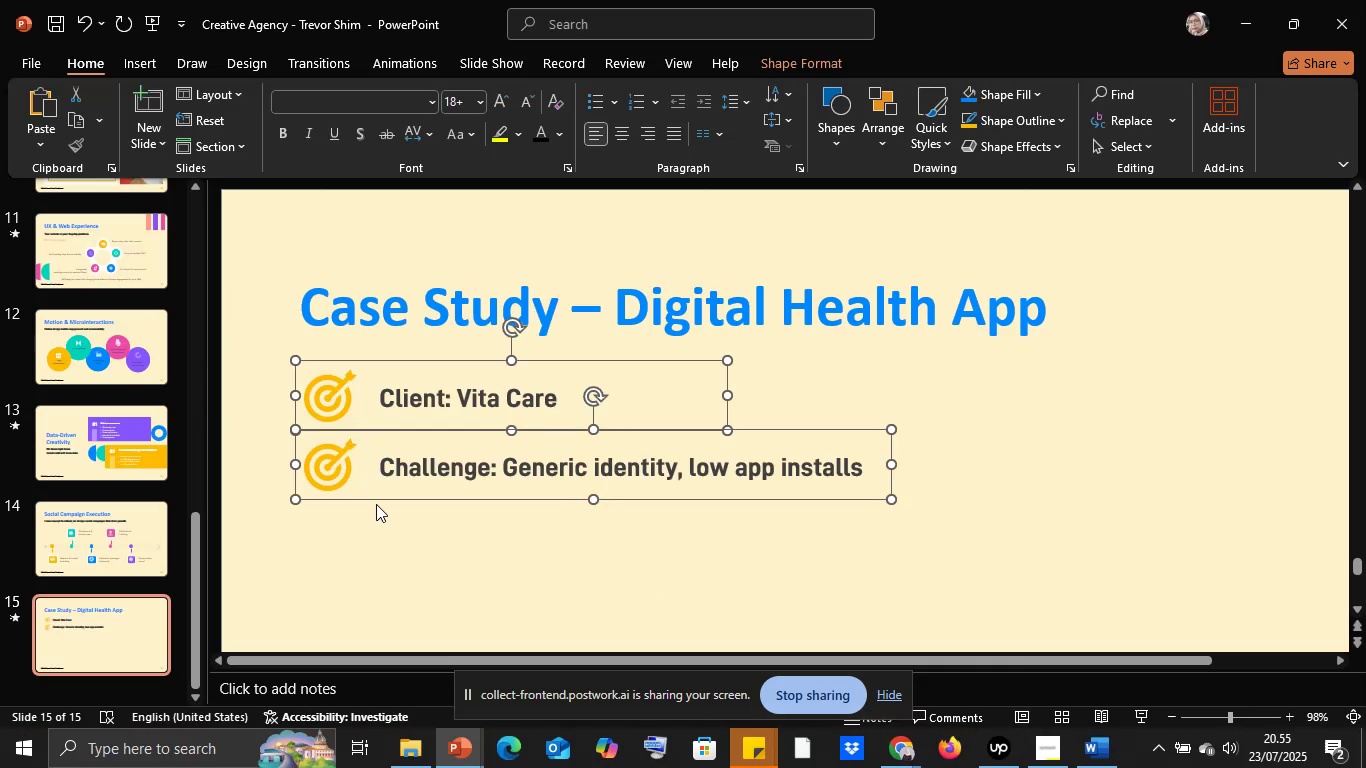 
left_click_drag(start_coordinate=[375, 498], to_coordinate=[371, 507])
 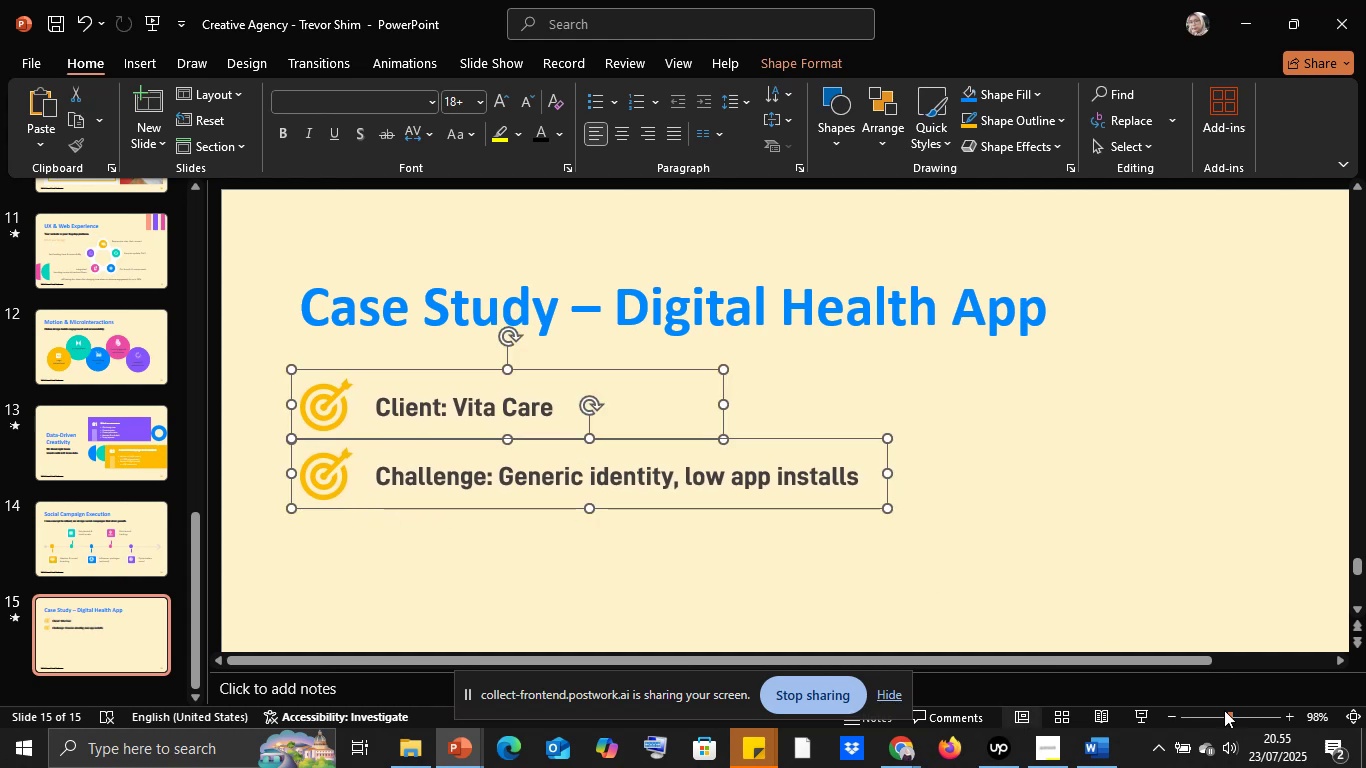 
left_click([1207, 719])
 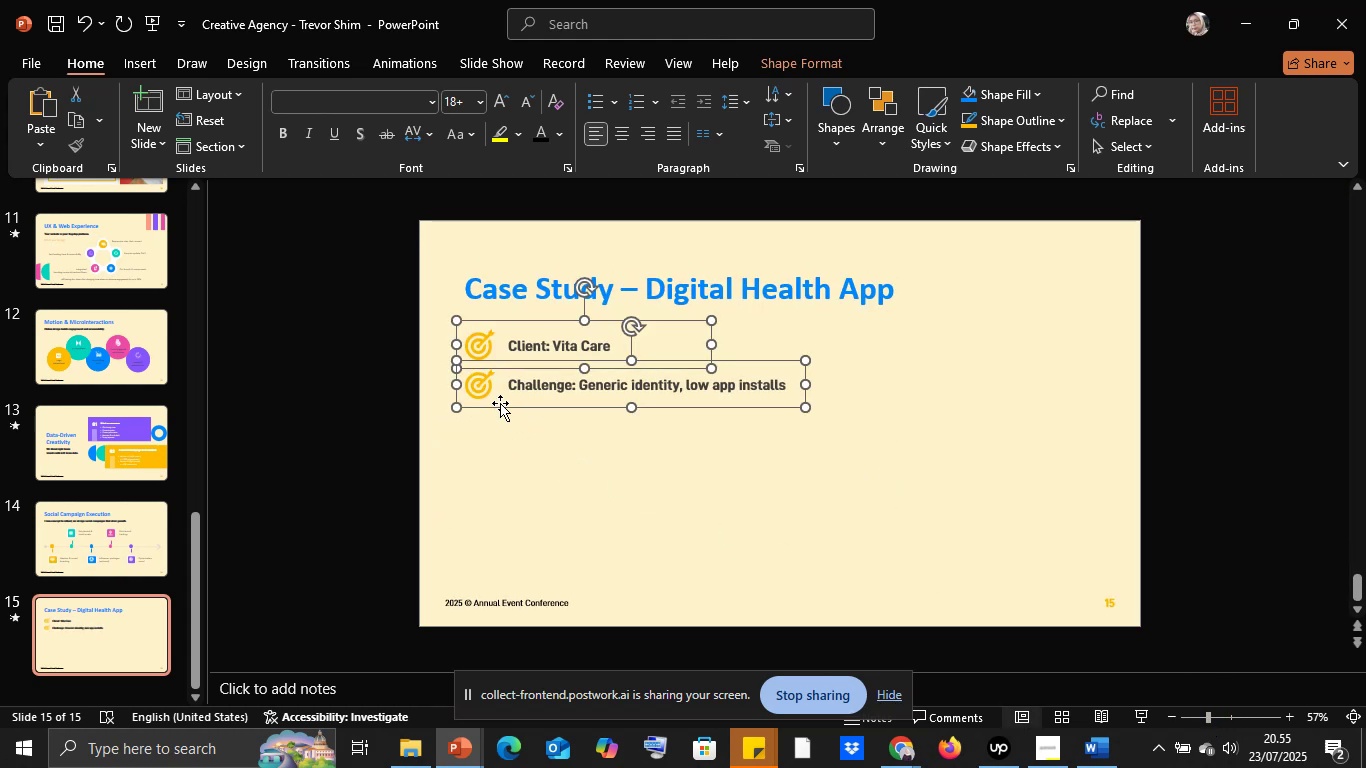 
left_click([499, 400])
 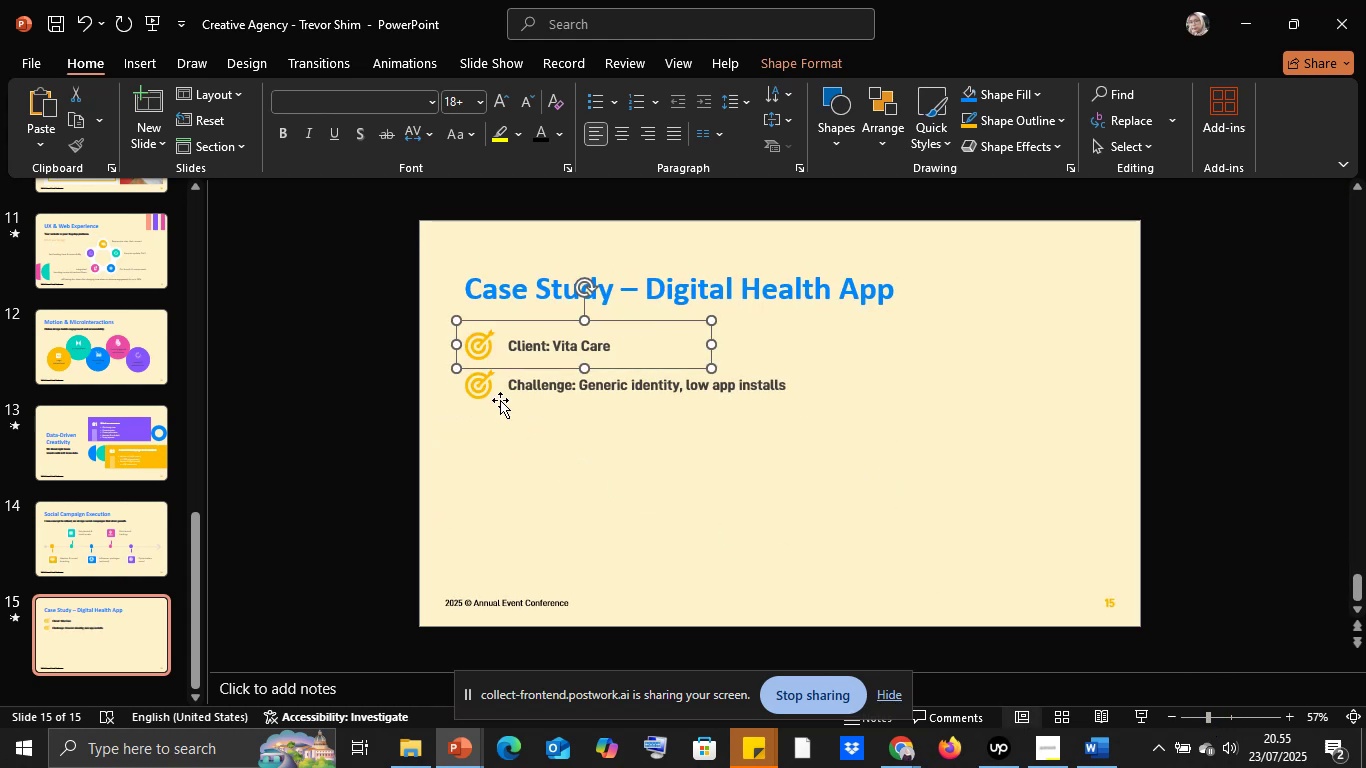 
left_click([500, 395])
 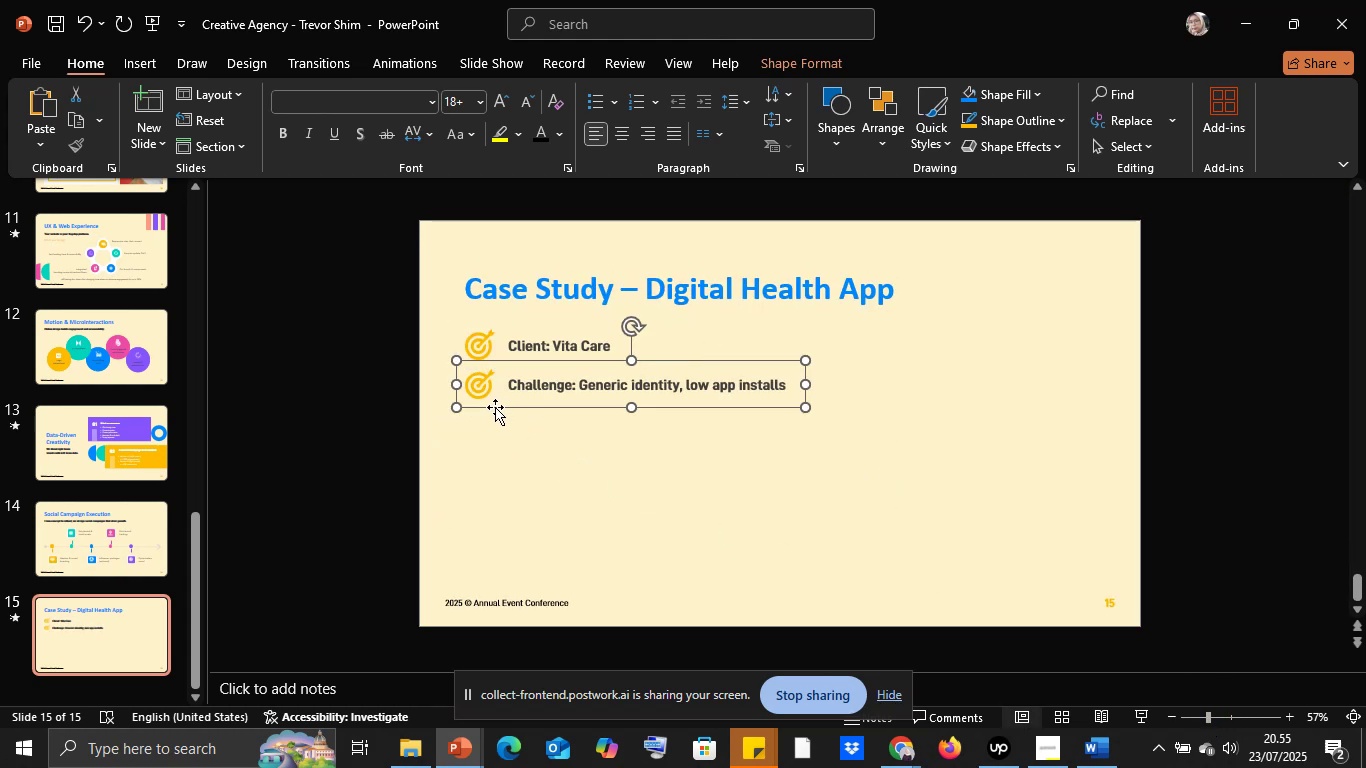 
hold_key(key=ControlLeft, duration=2.49)
hold_key(key=ShiftLeft, duration=1.51)
left_click_drag(start_coordinate=[495, 406], to_coordinate=[497, 450])
 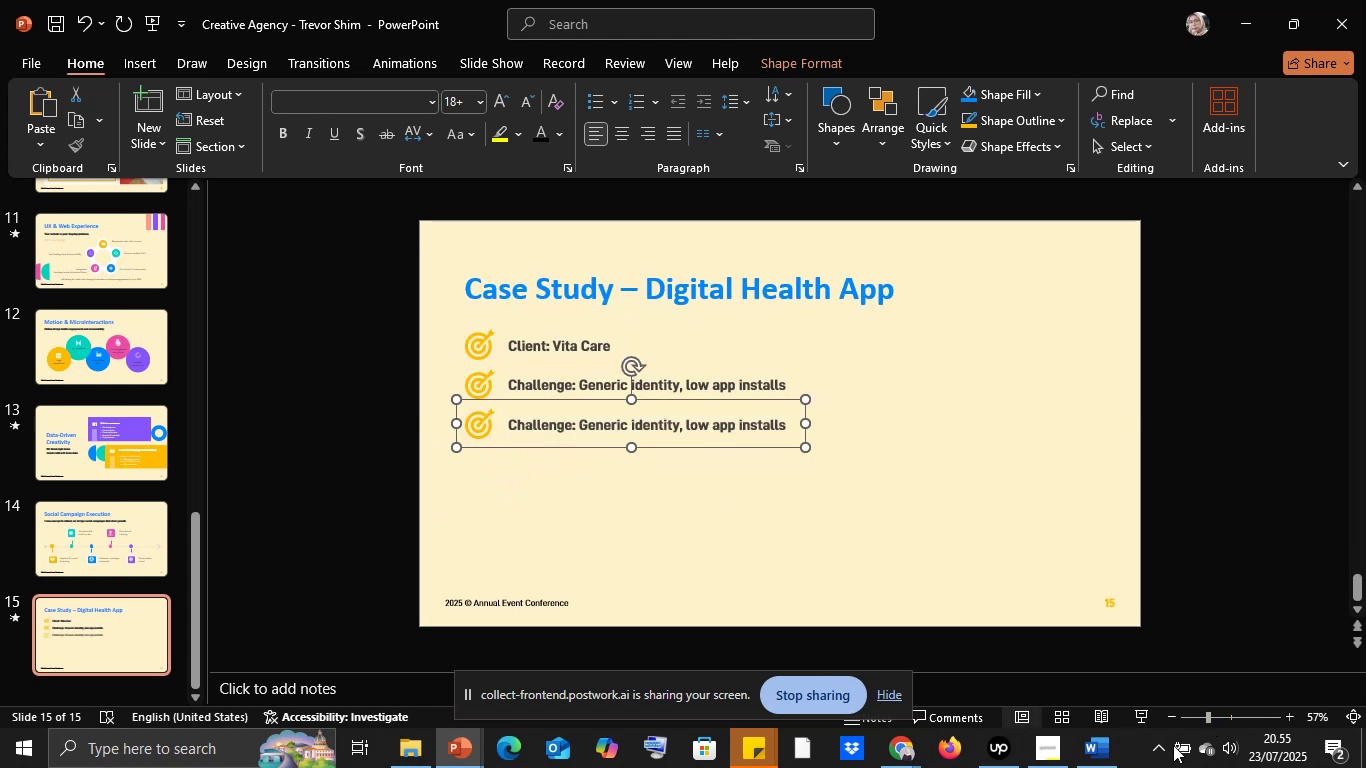 
hold_key(key=ShiftLeft, duration=0.79)
 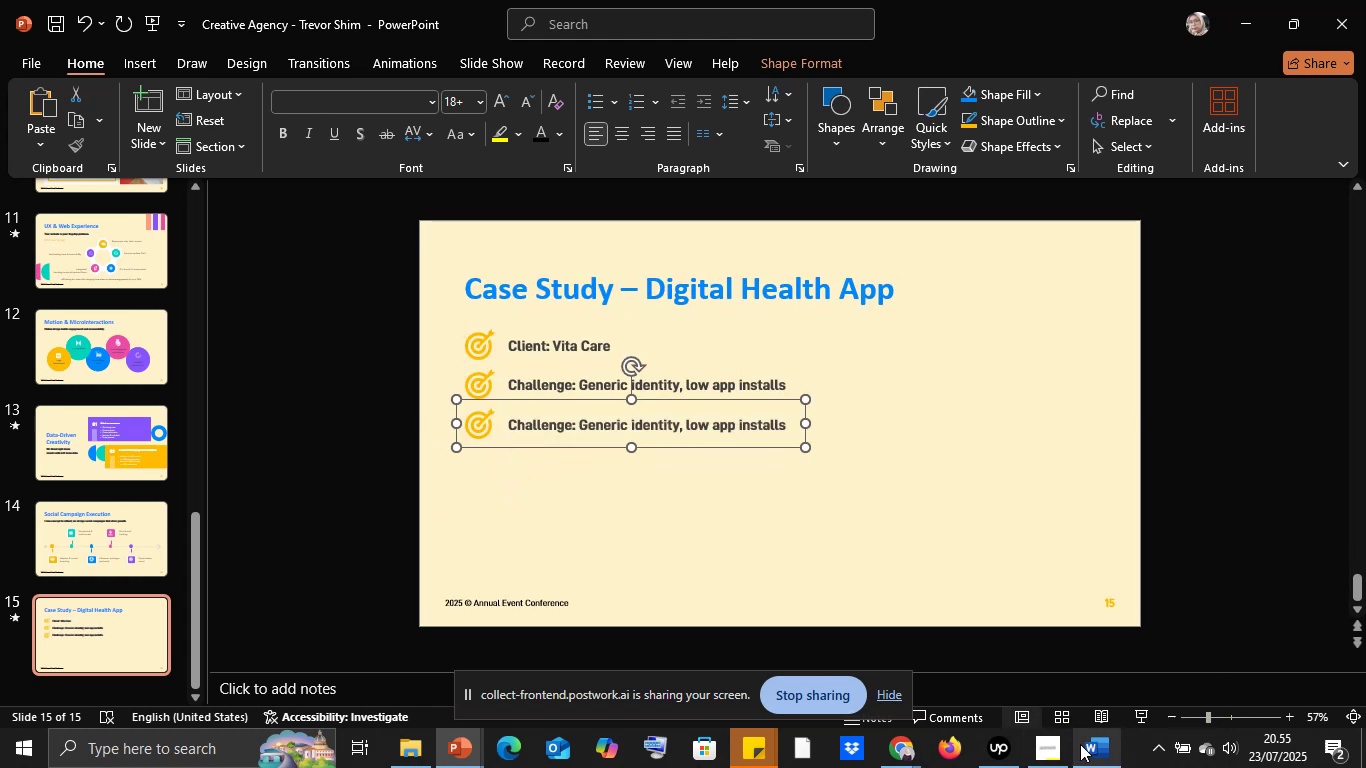 
left_click([1091, 751])
 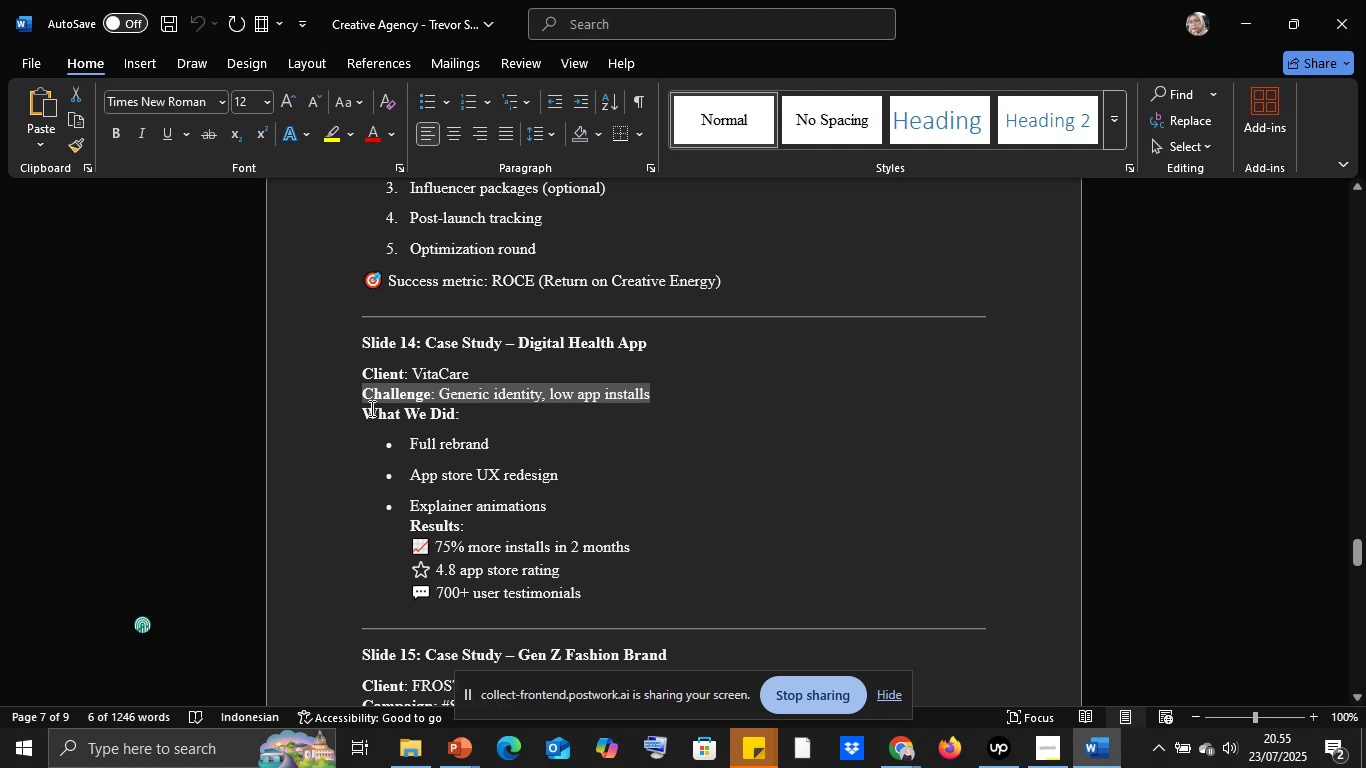 
left_click_drag(start_coordinate=[364, 410], to_coordinate=[460, 413])
 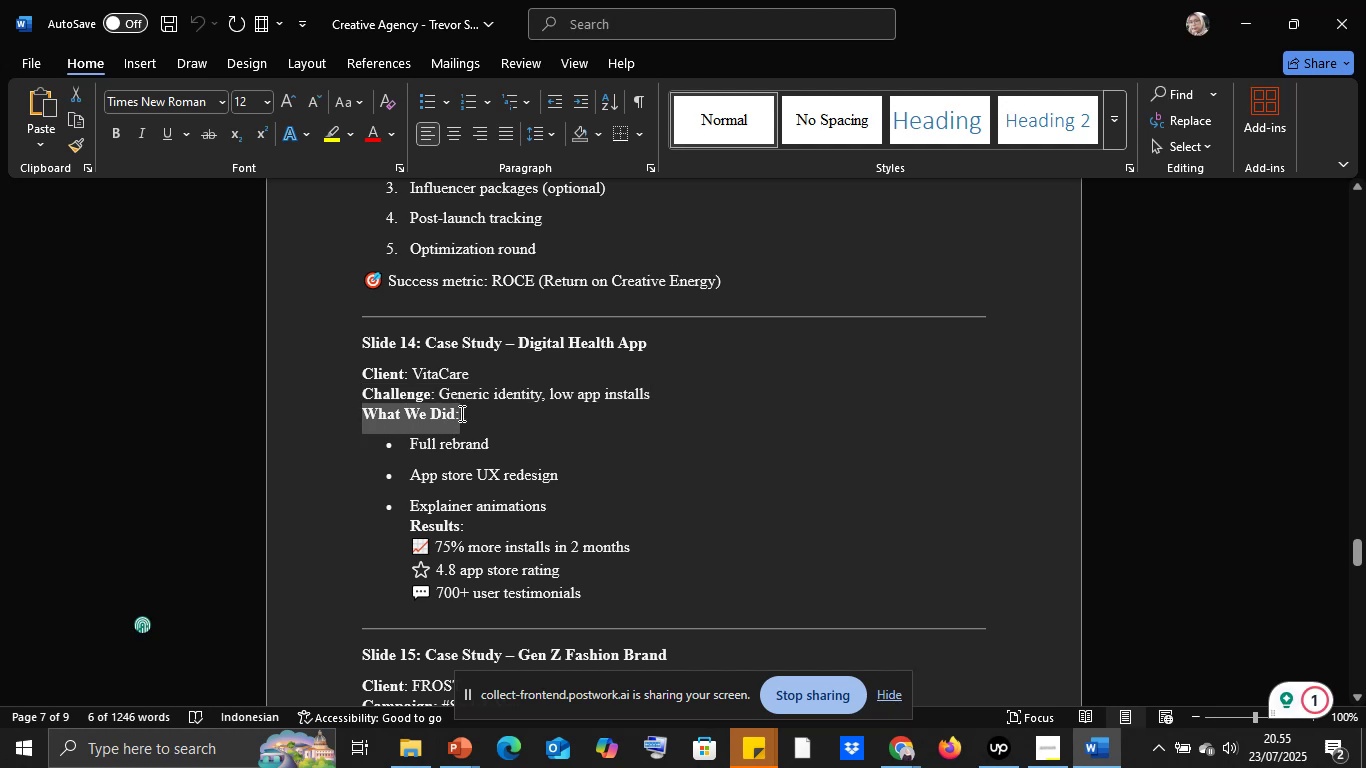 
key(Control+C)
 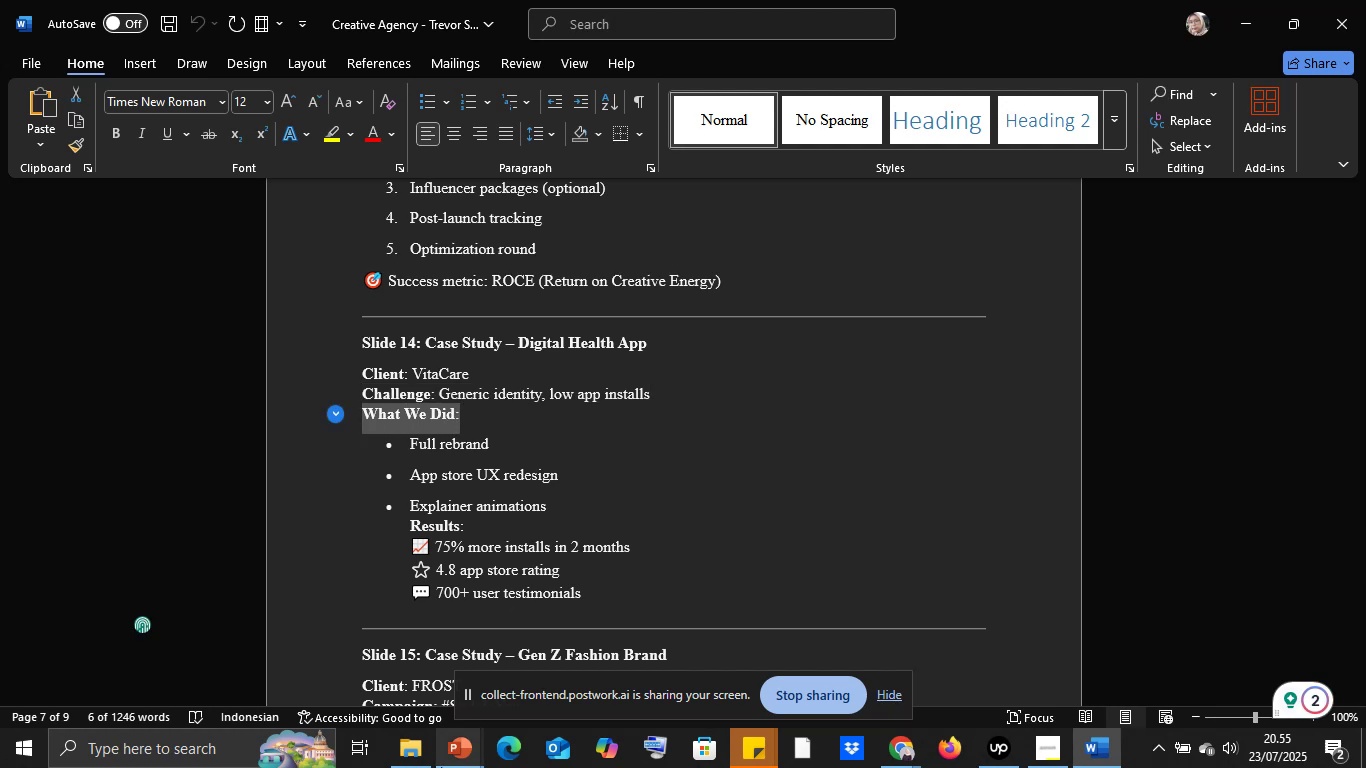 
left_click([441, 767])
 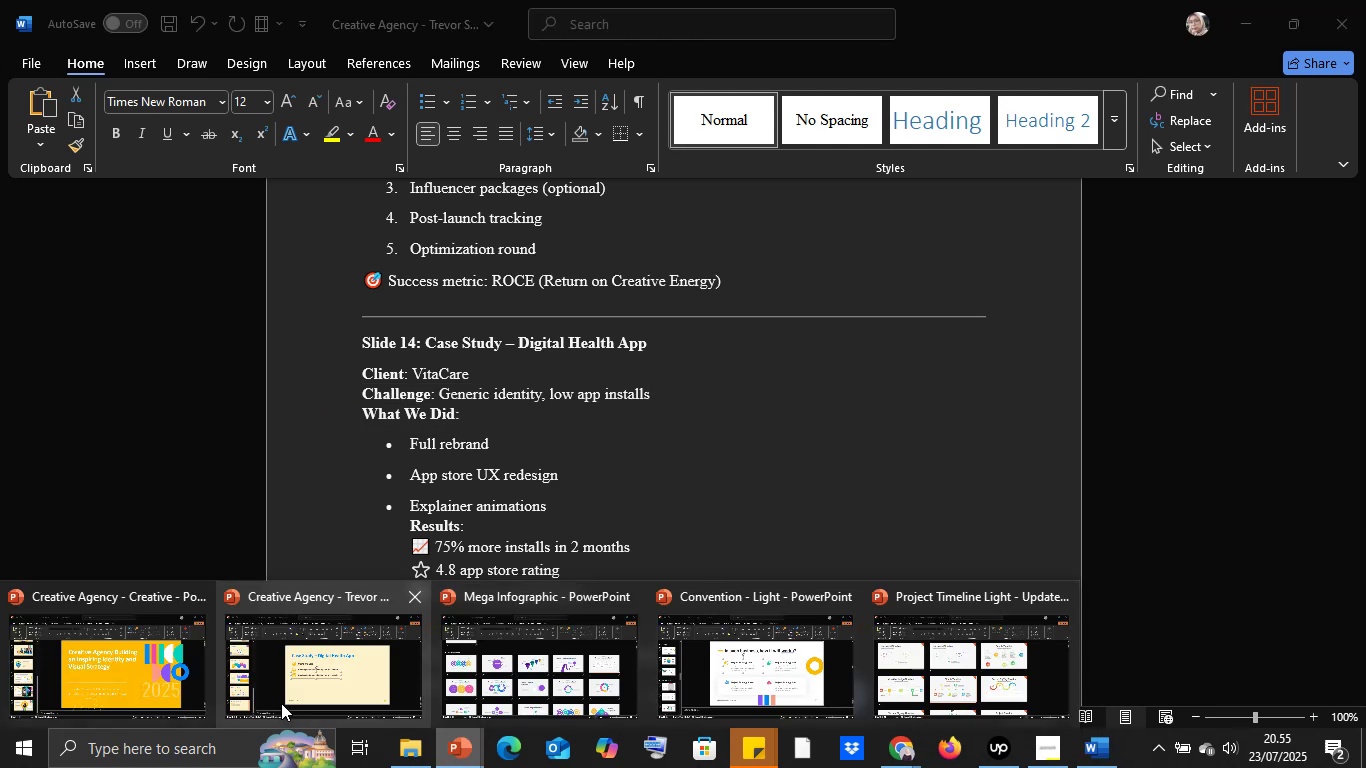 
left_click([307, 668])
 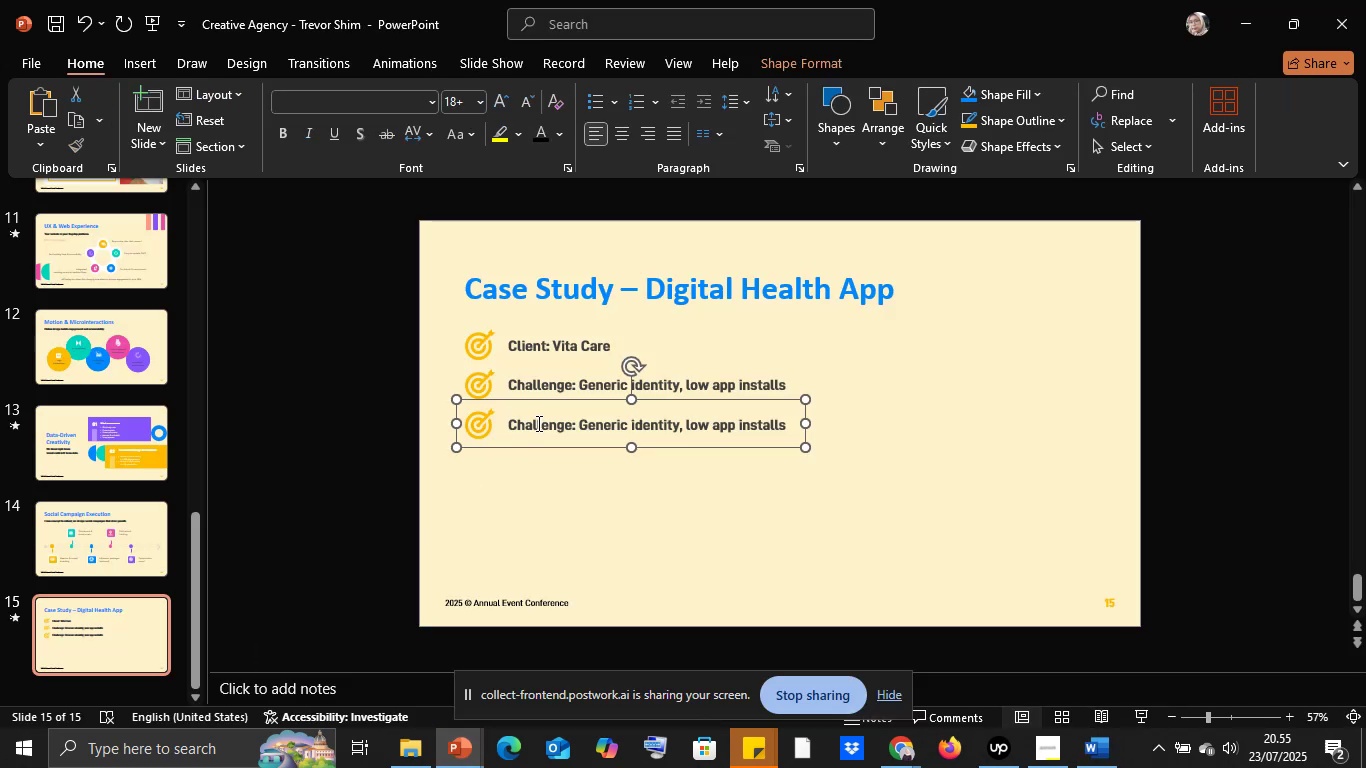 
left_click([537, 423])
 